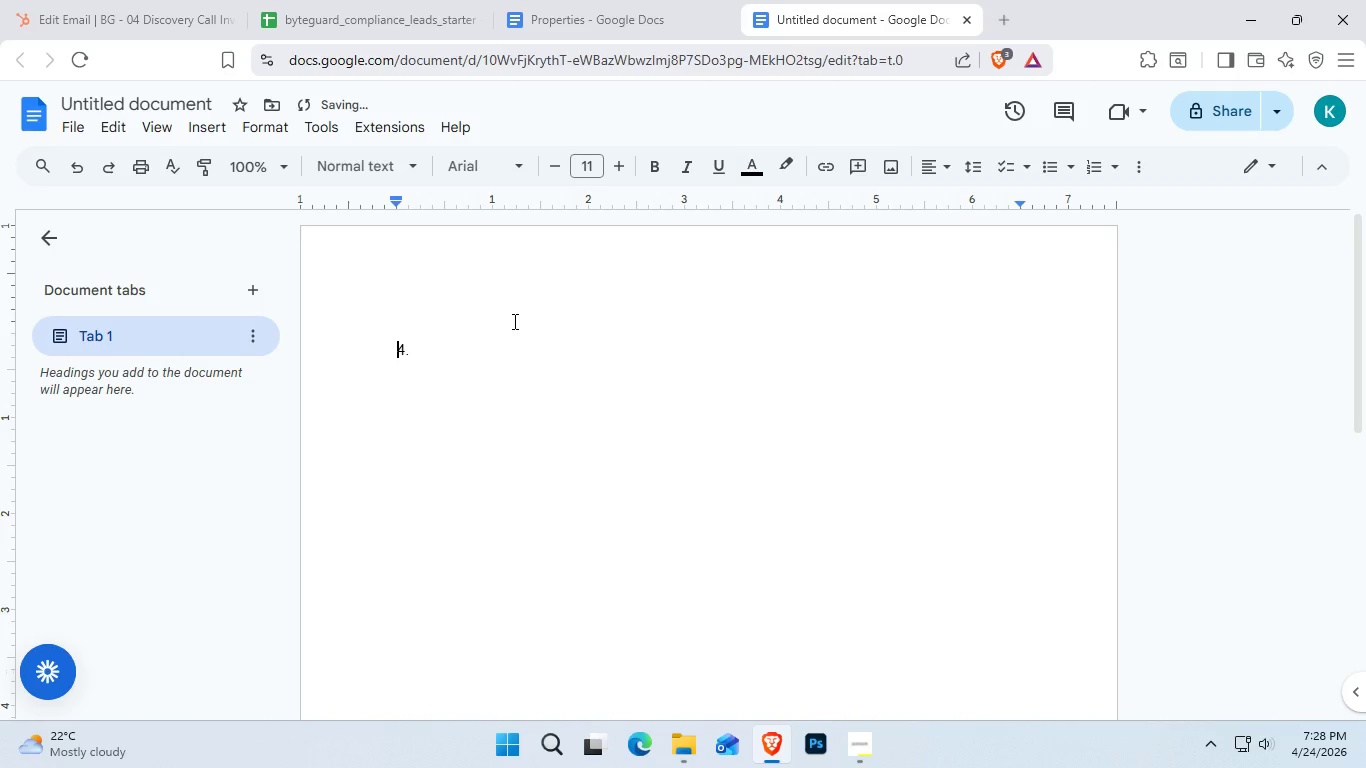 
key(ArrowRight)
 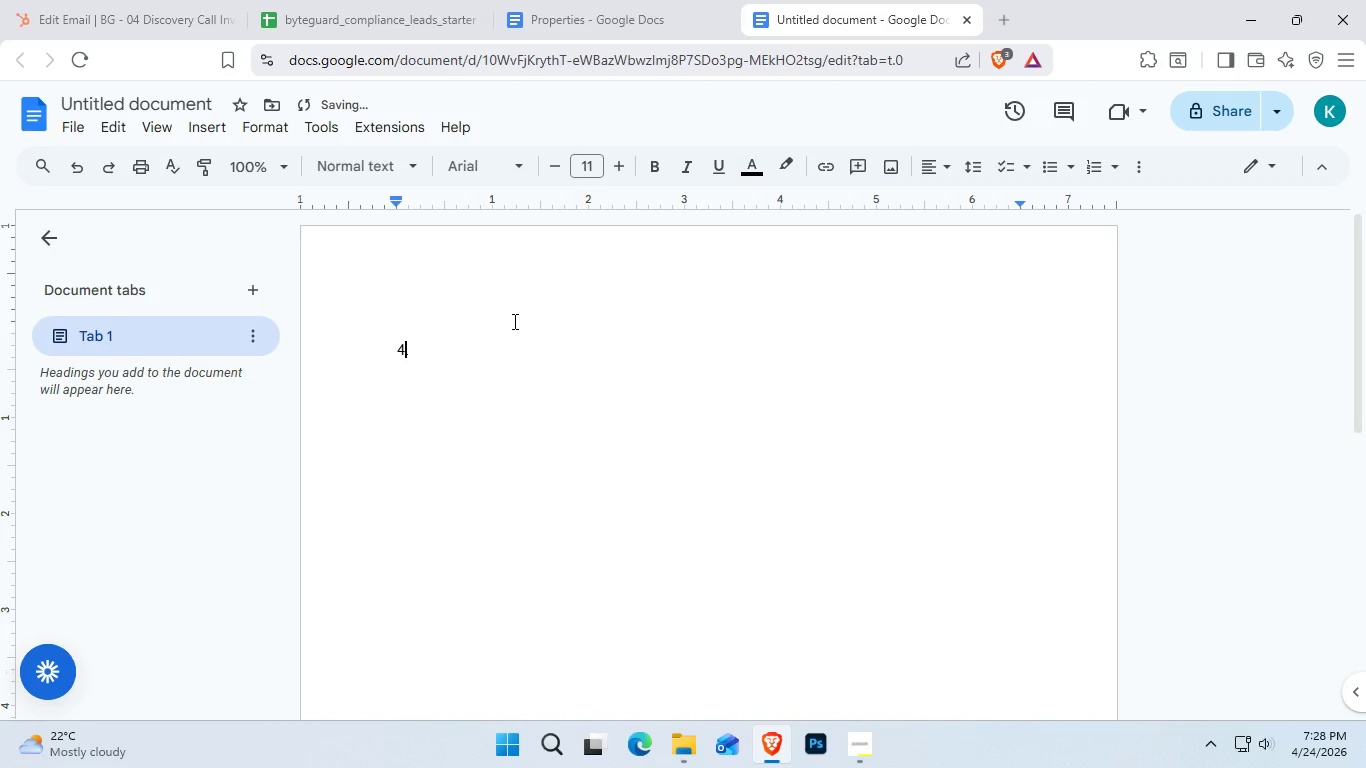 
key(ArrowDown)
 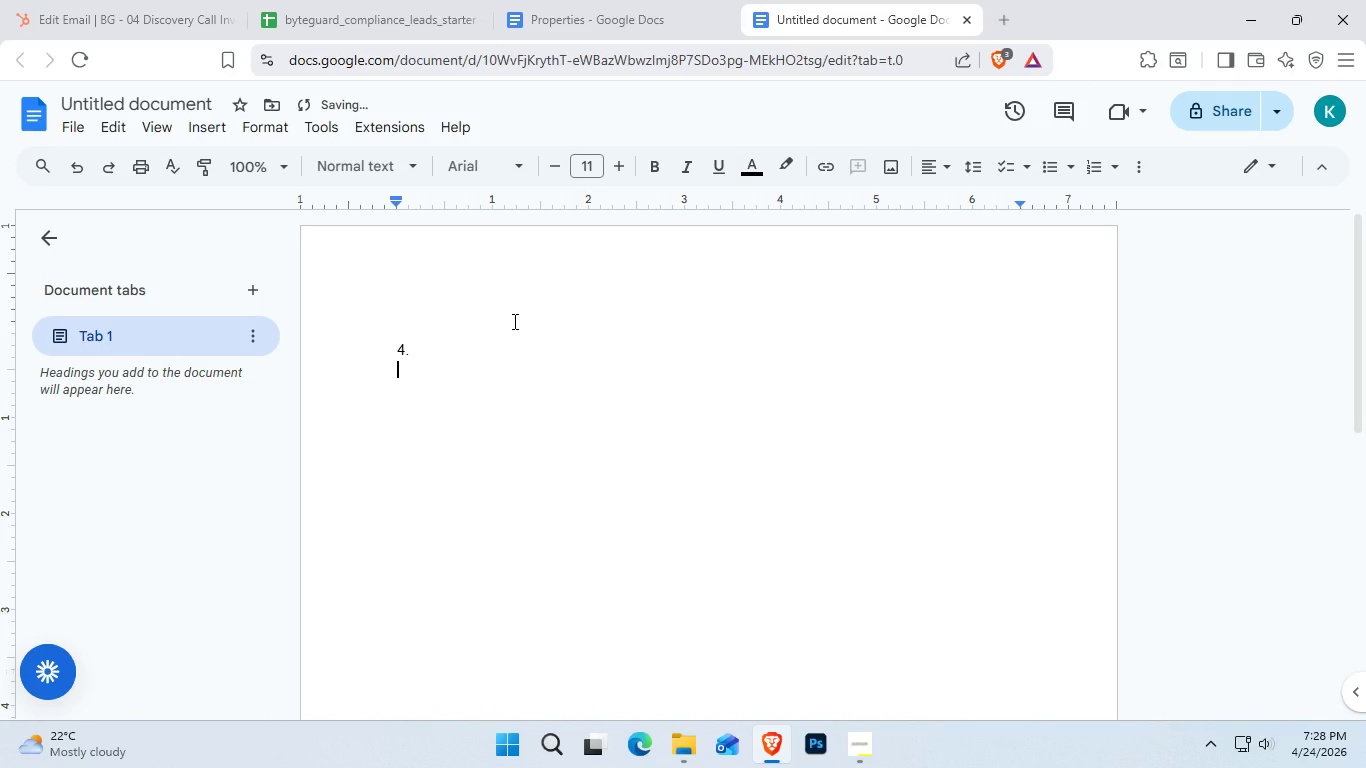 
key(Control+V)
 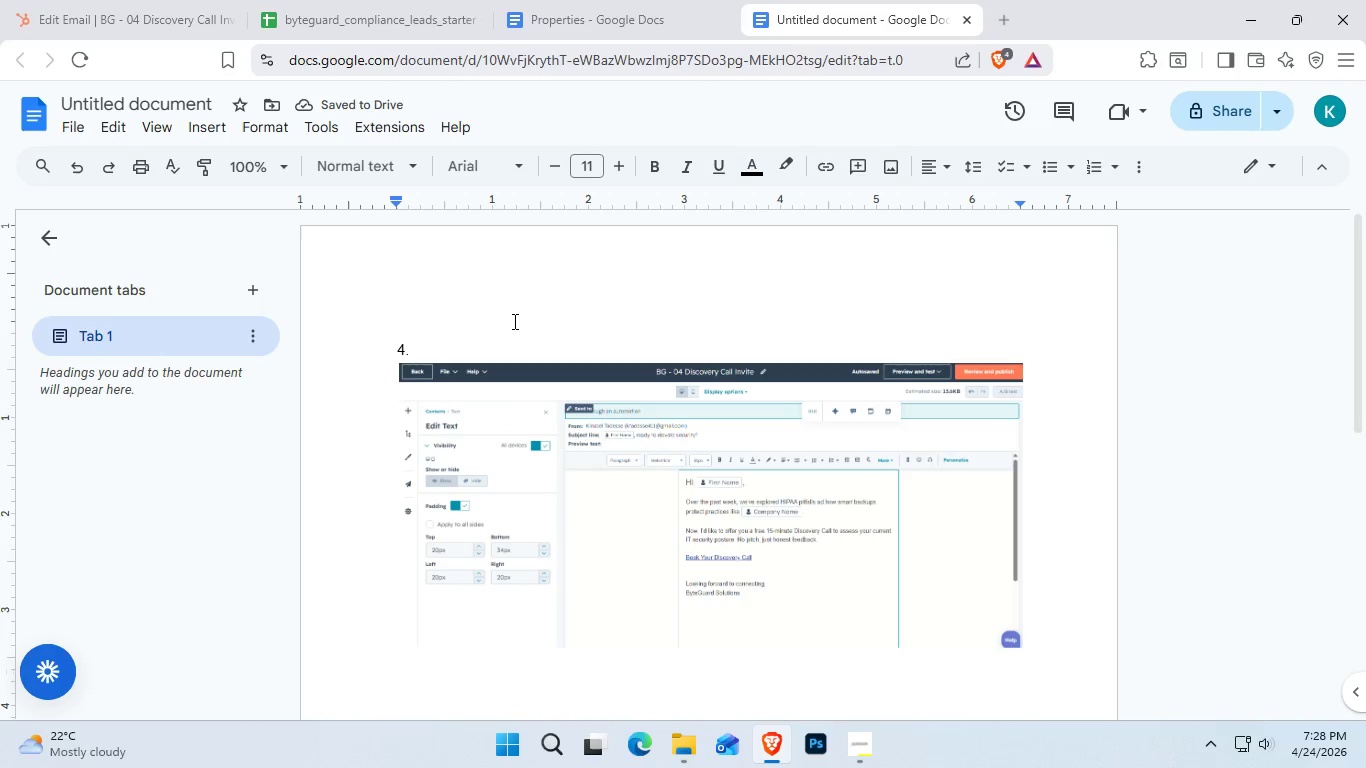 
wait(6.55)
 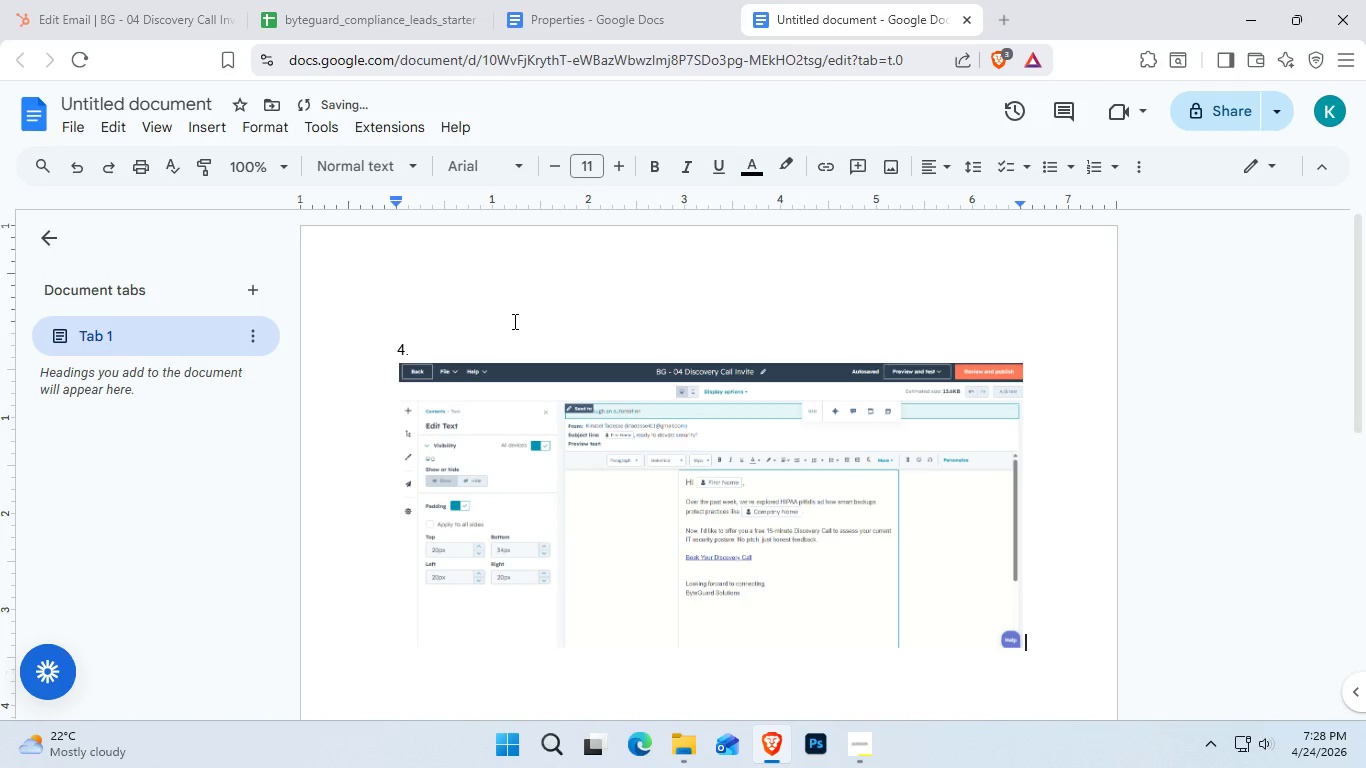 
left_click([122, 0])
 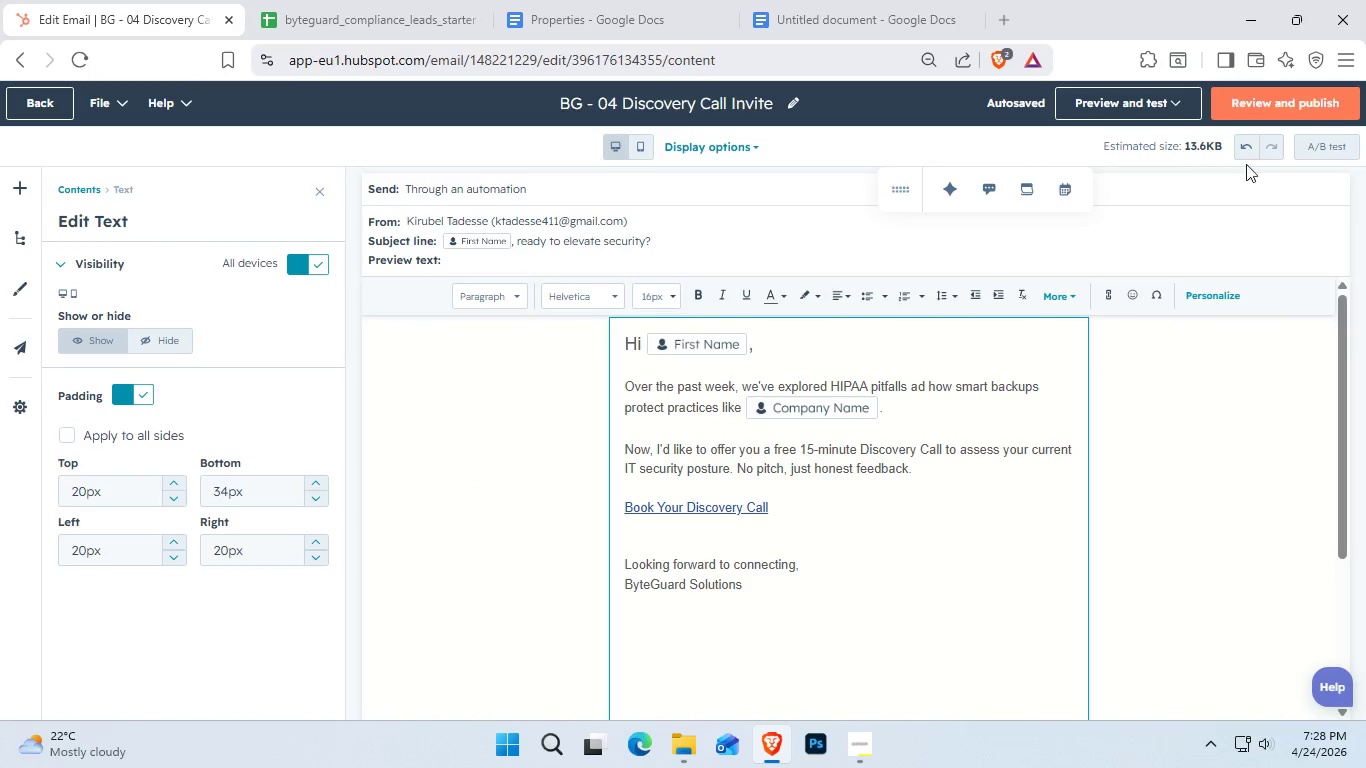 
left_click([1304, 113])
 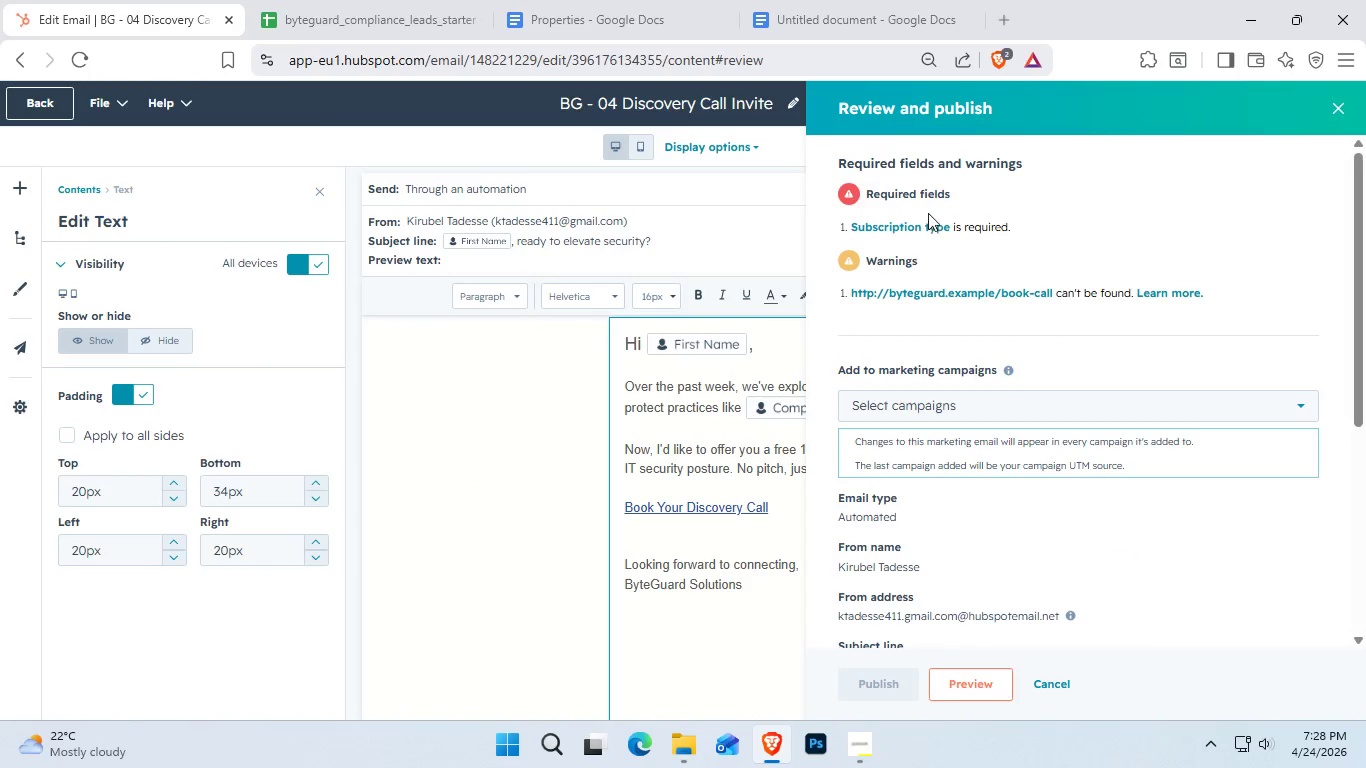 
left_click([924, 229])
 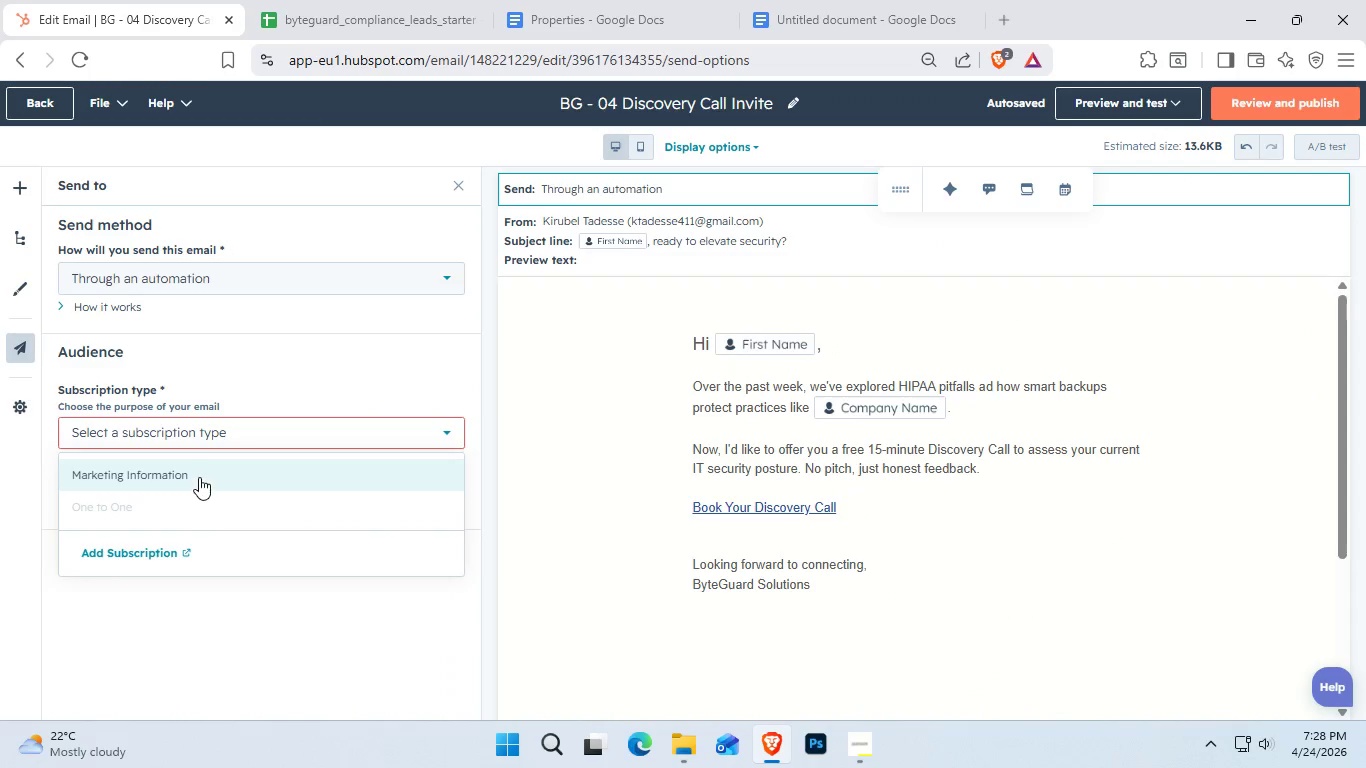 
left_click([199, 472])
 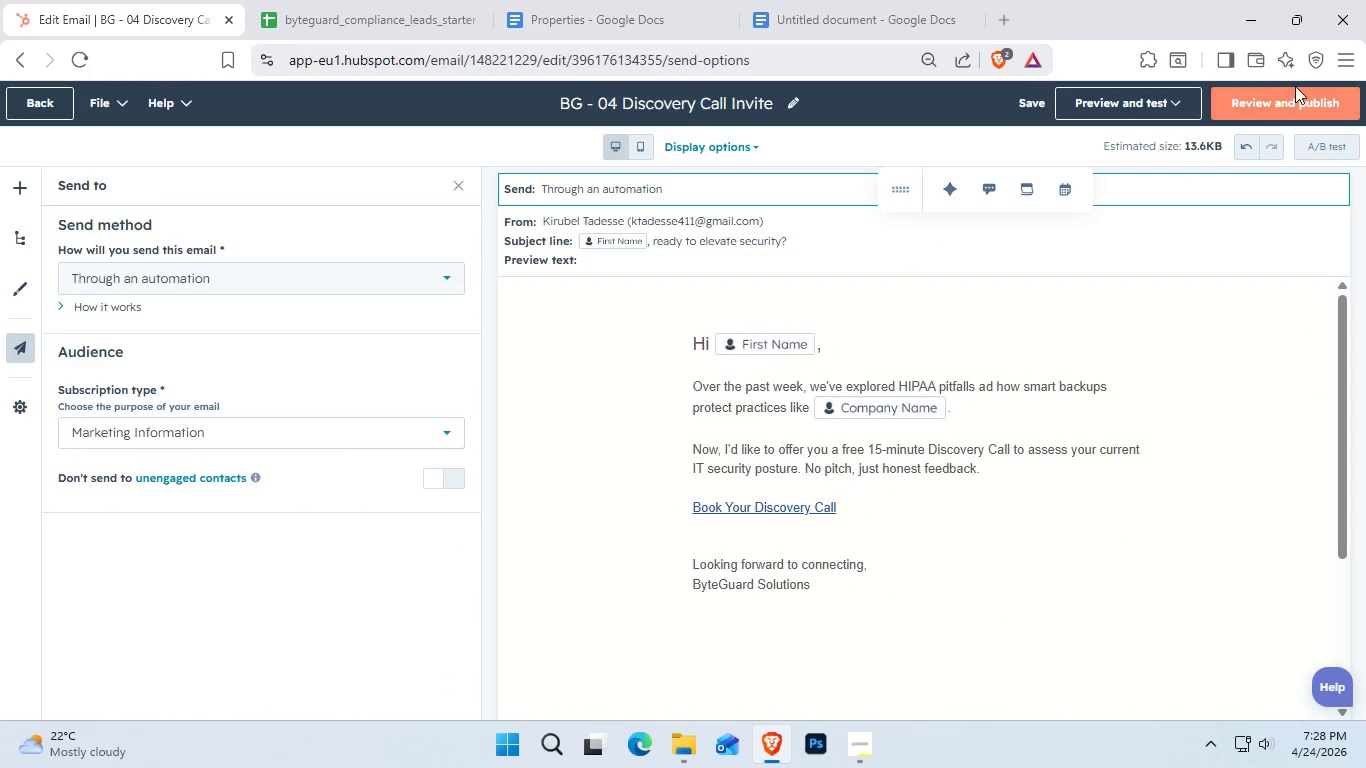 
left_click([1299, 104])
 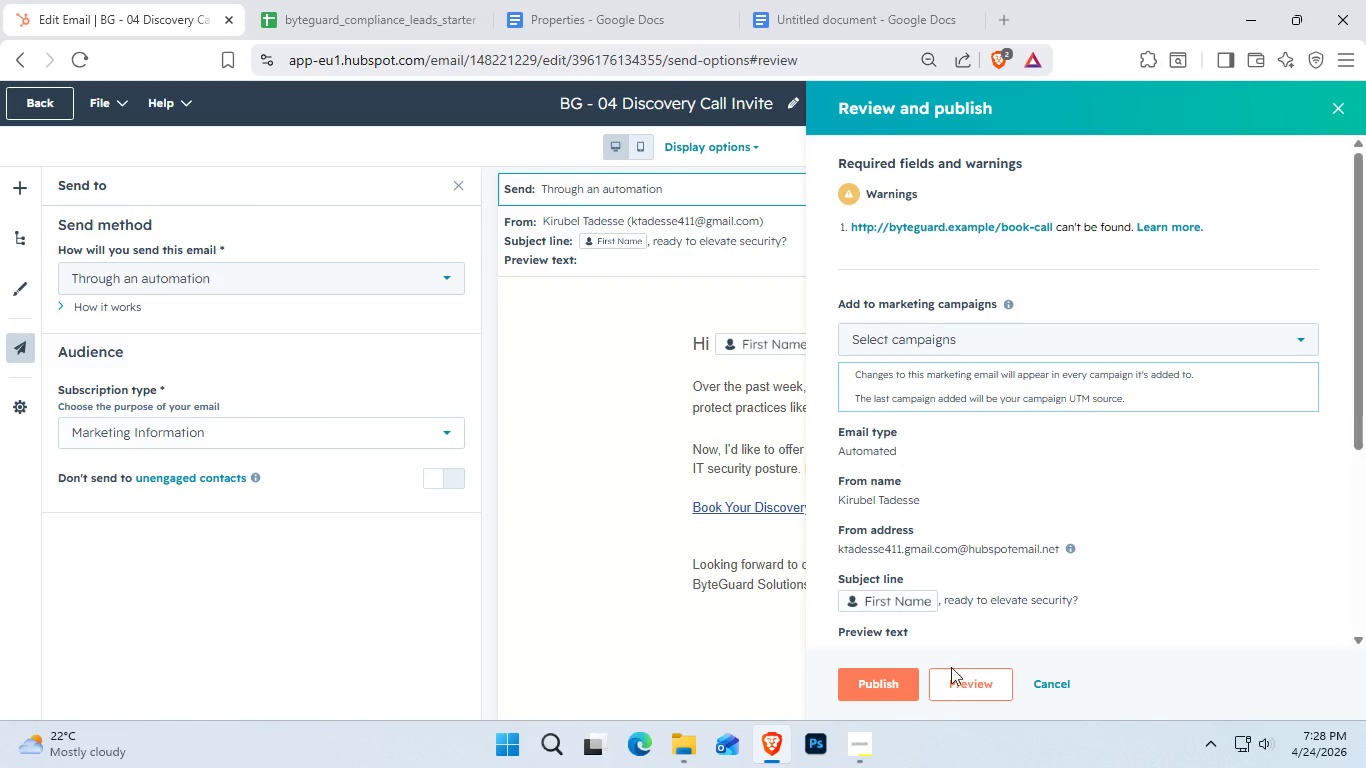 
left_click([890, 685])
 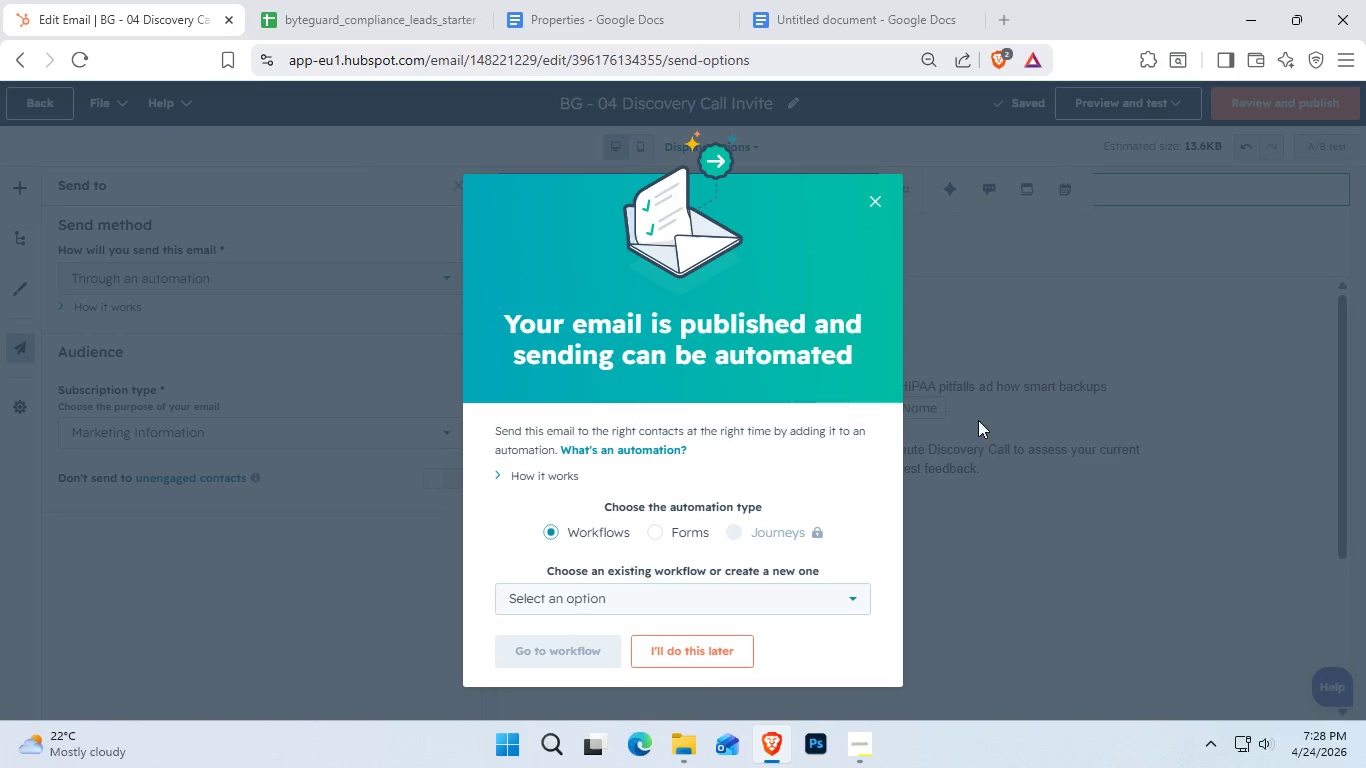 
wait(5.5)
 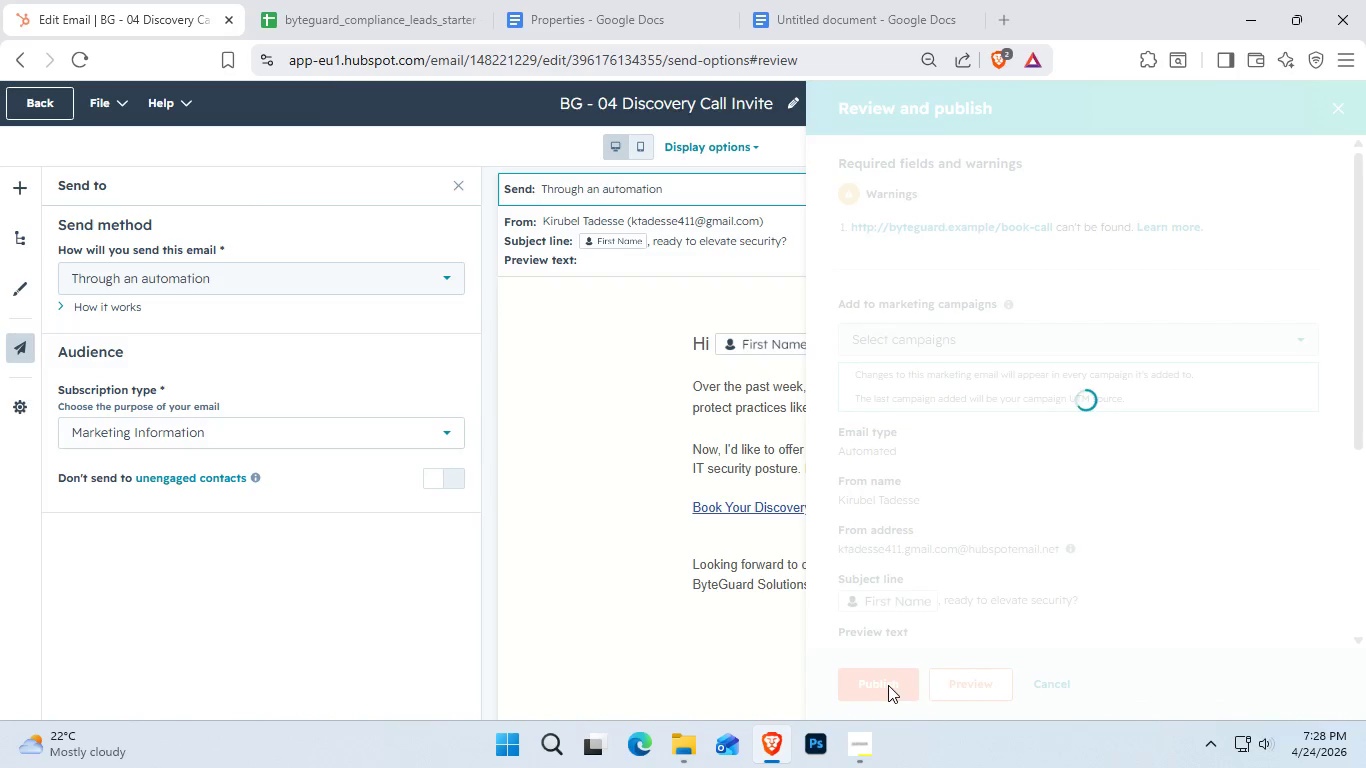 
left_click([697, 649])
 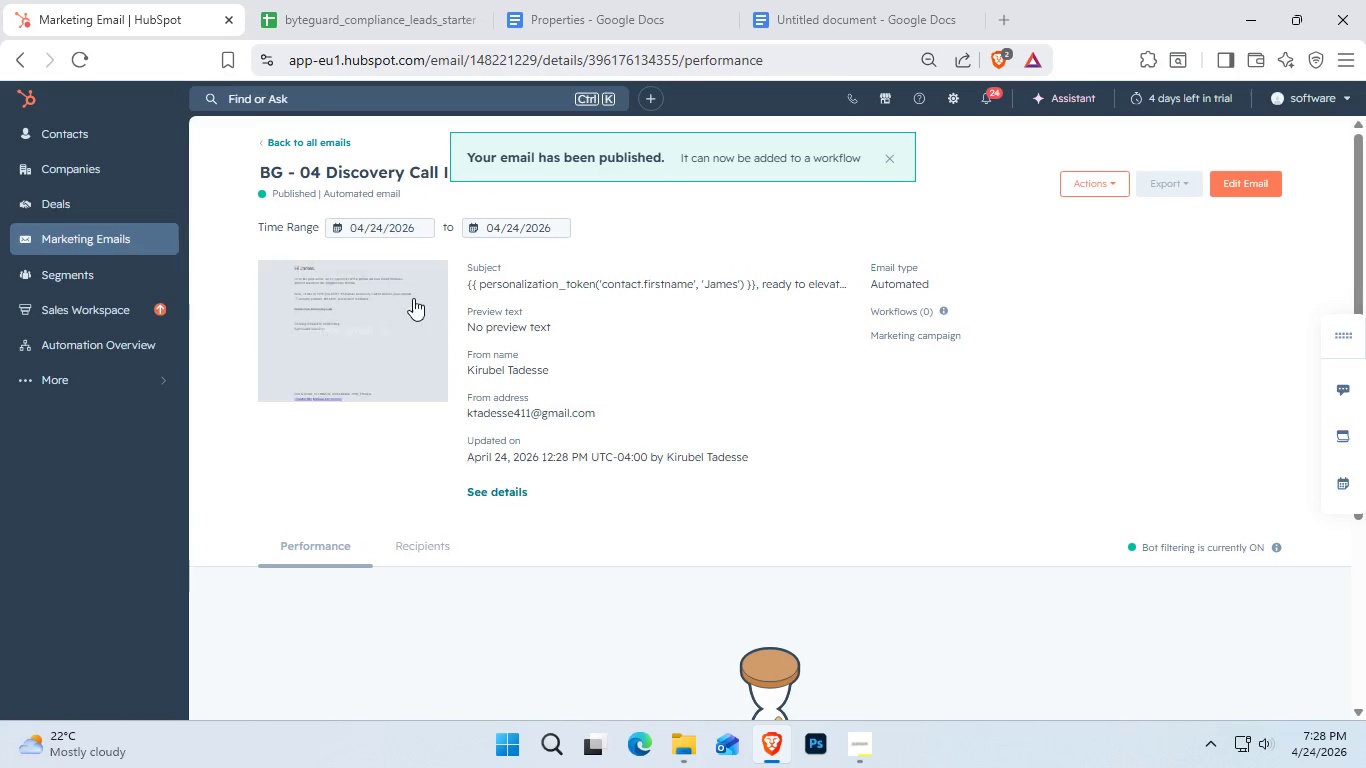 
left_click([320, 144])
 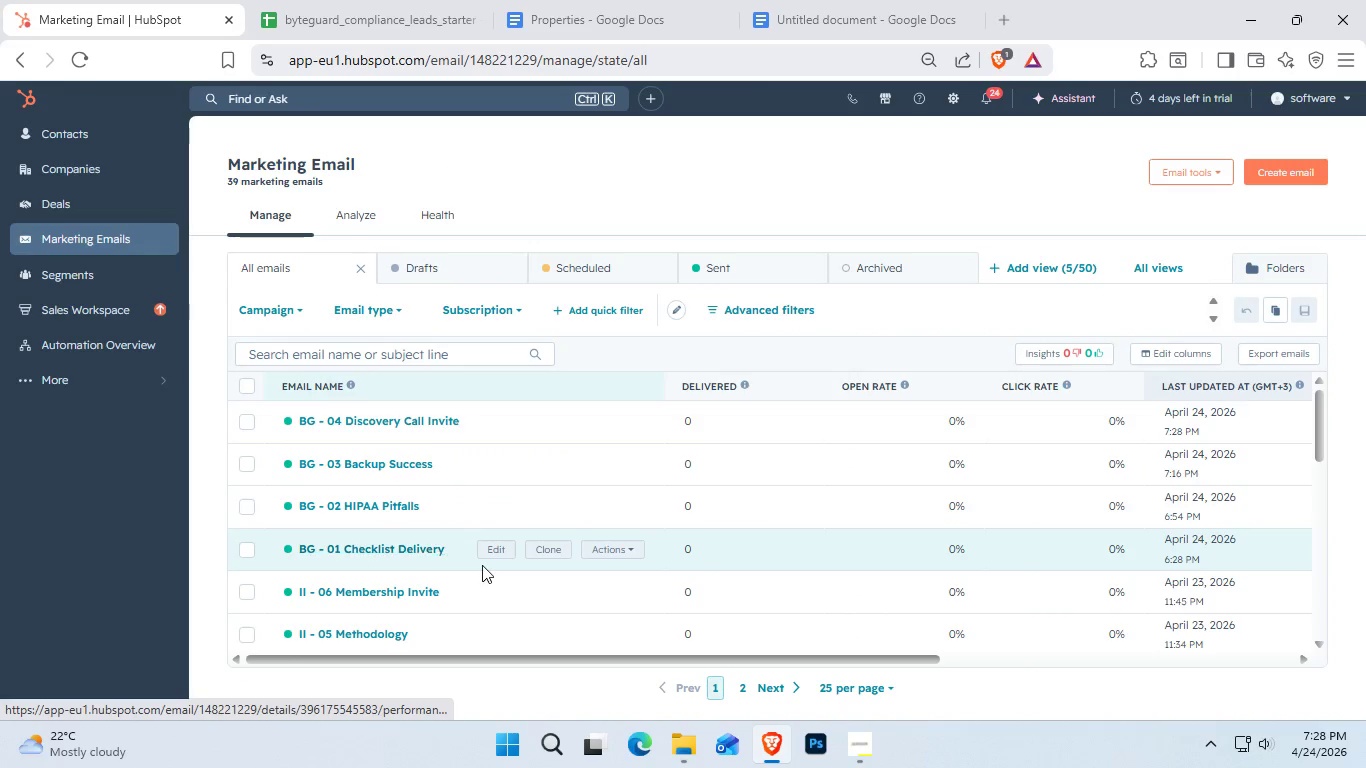 
wait(6.91)
 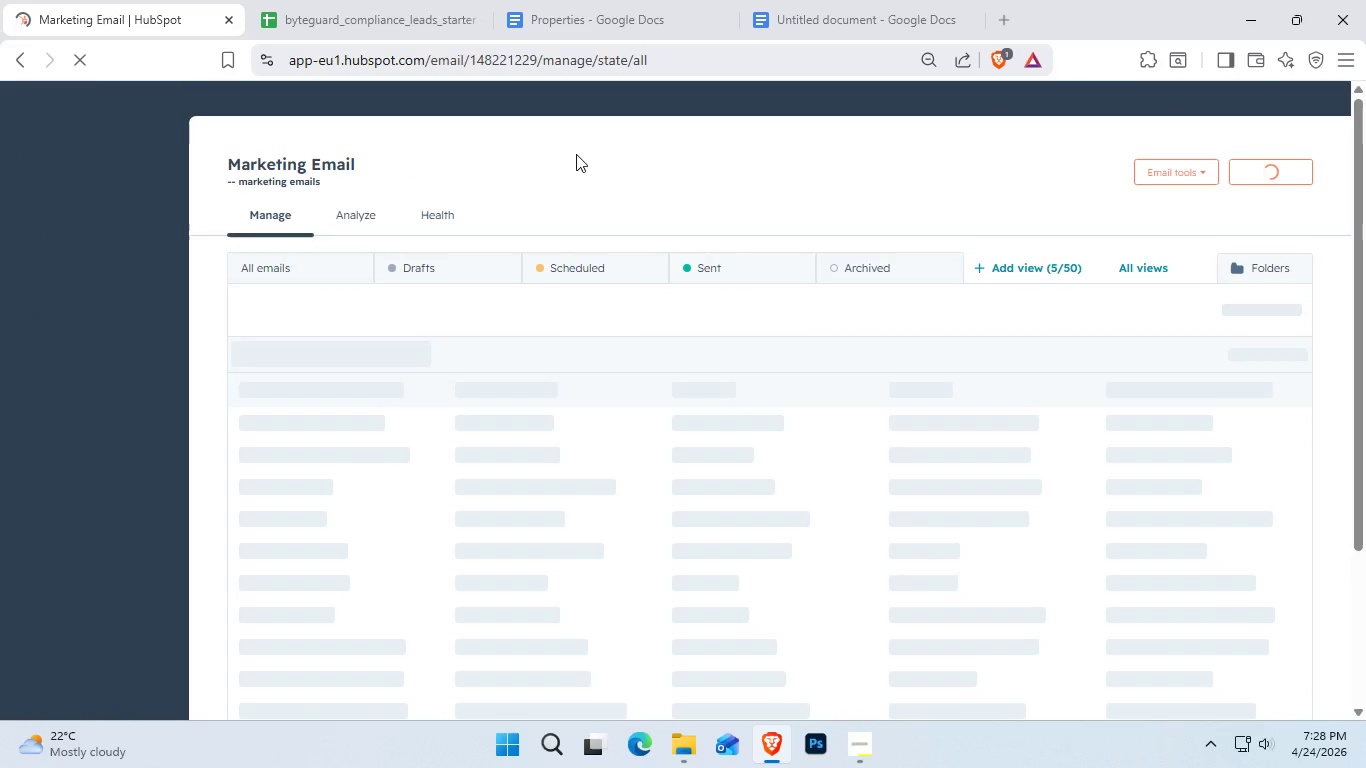 
left_click([492, 550])
 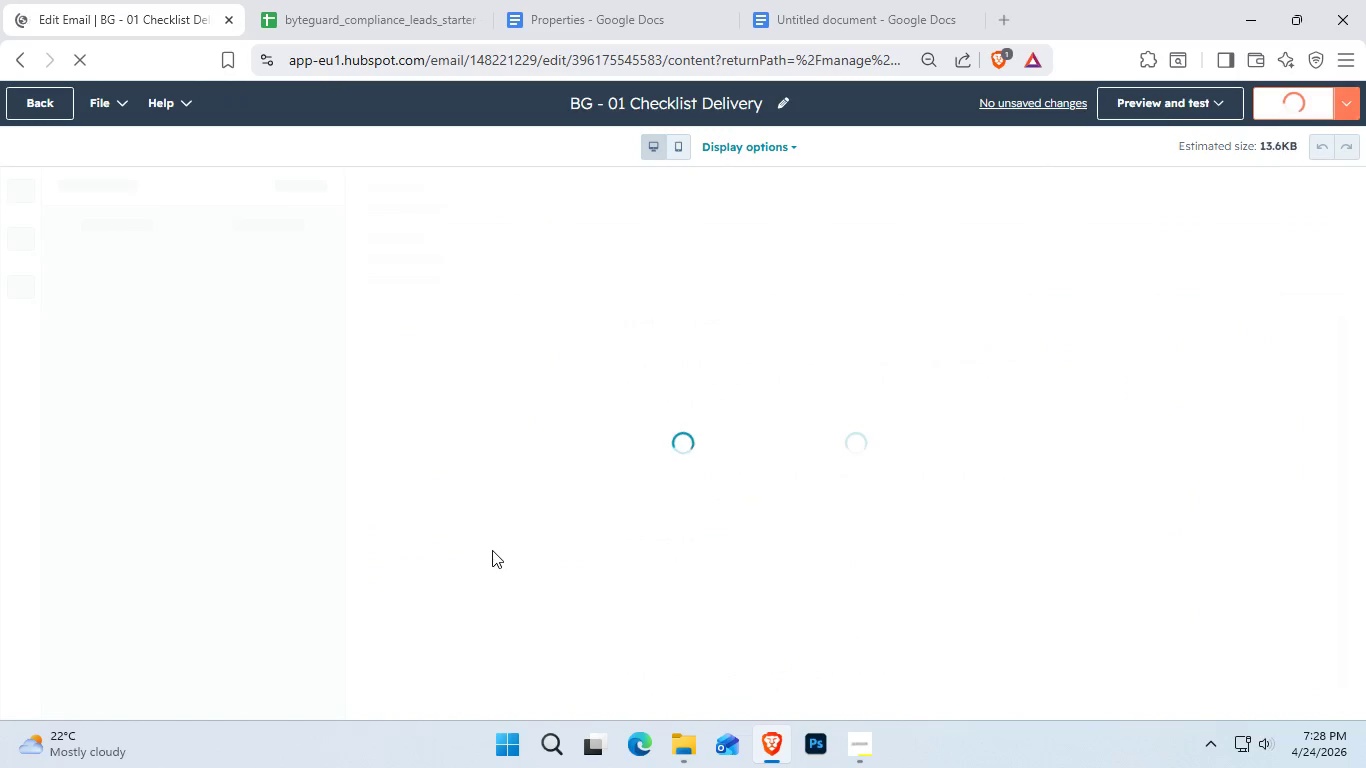 
key(Control+Shift+S)
 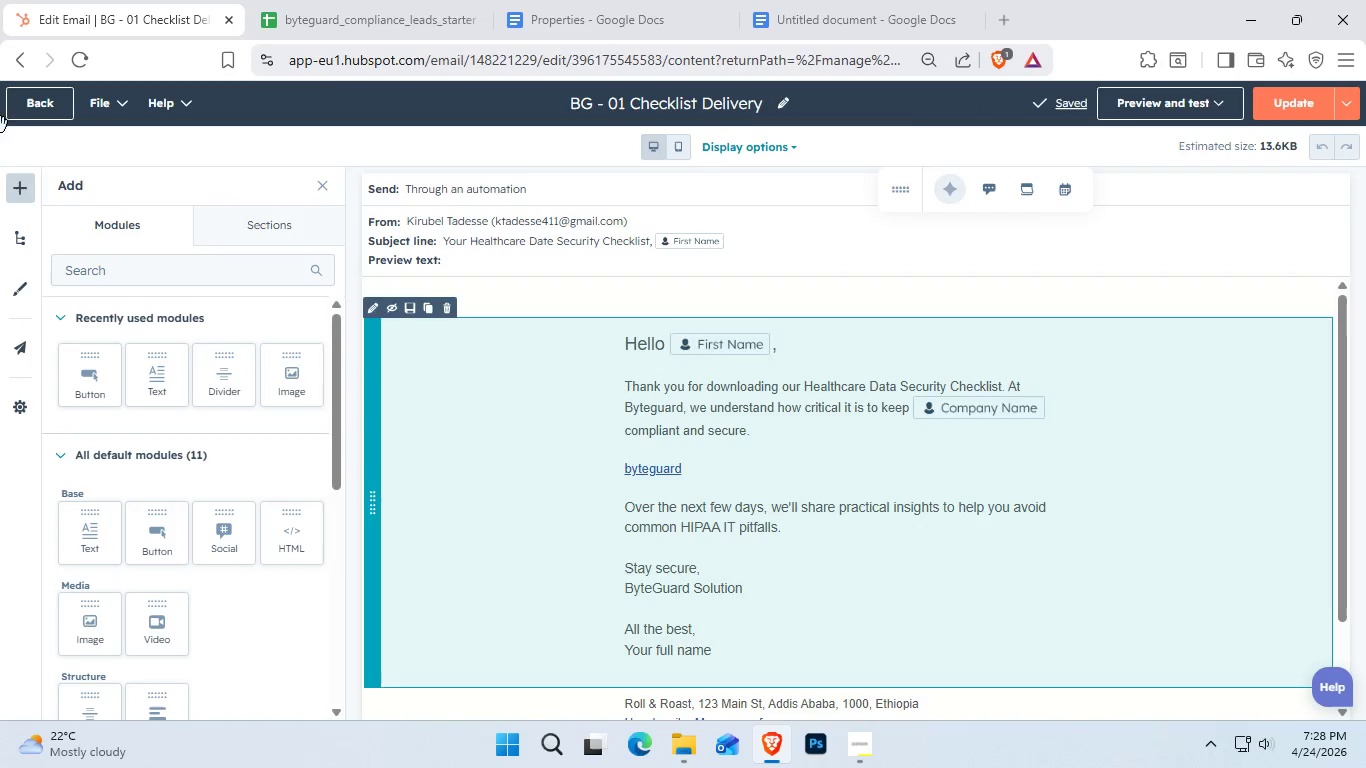 
key(Control+Shift+S)
 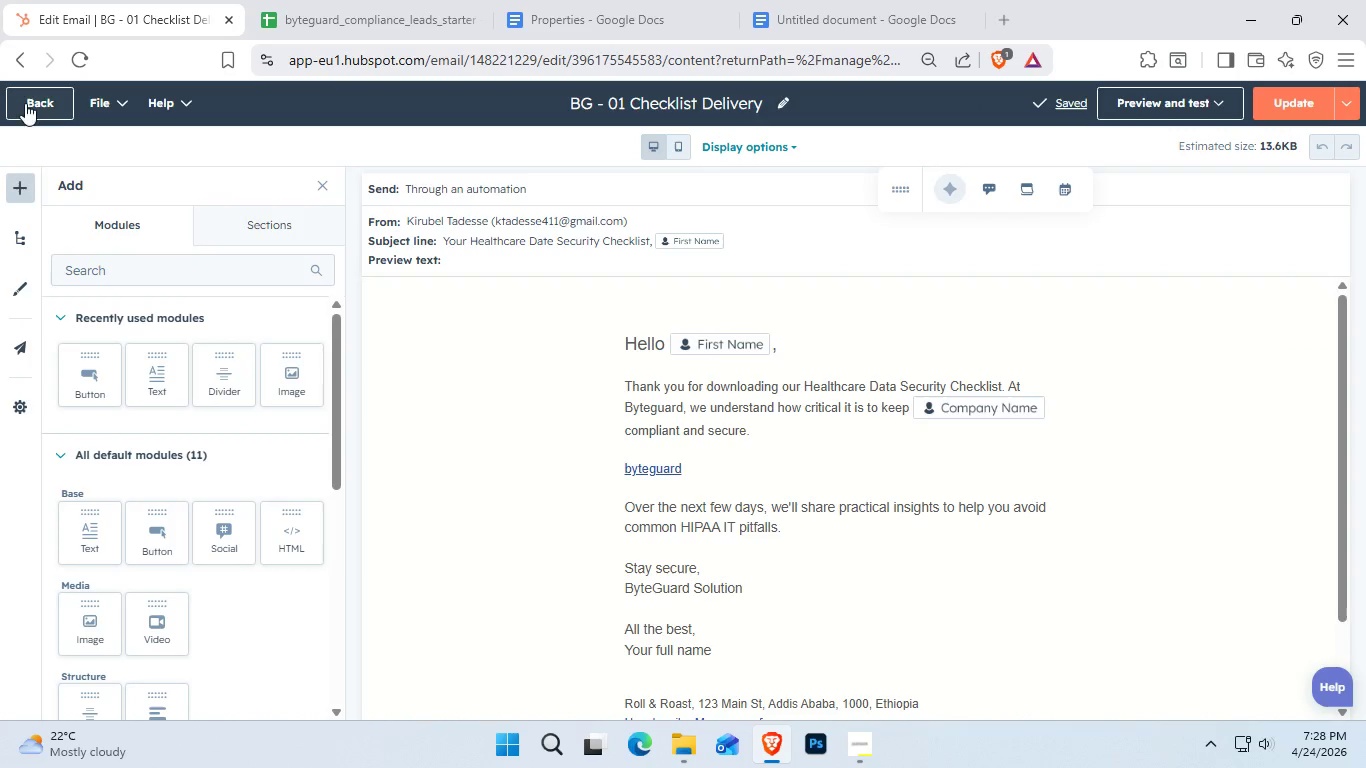 
key(Meta+Shift+MetaLeft)
 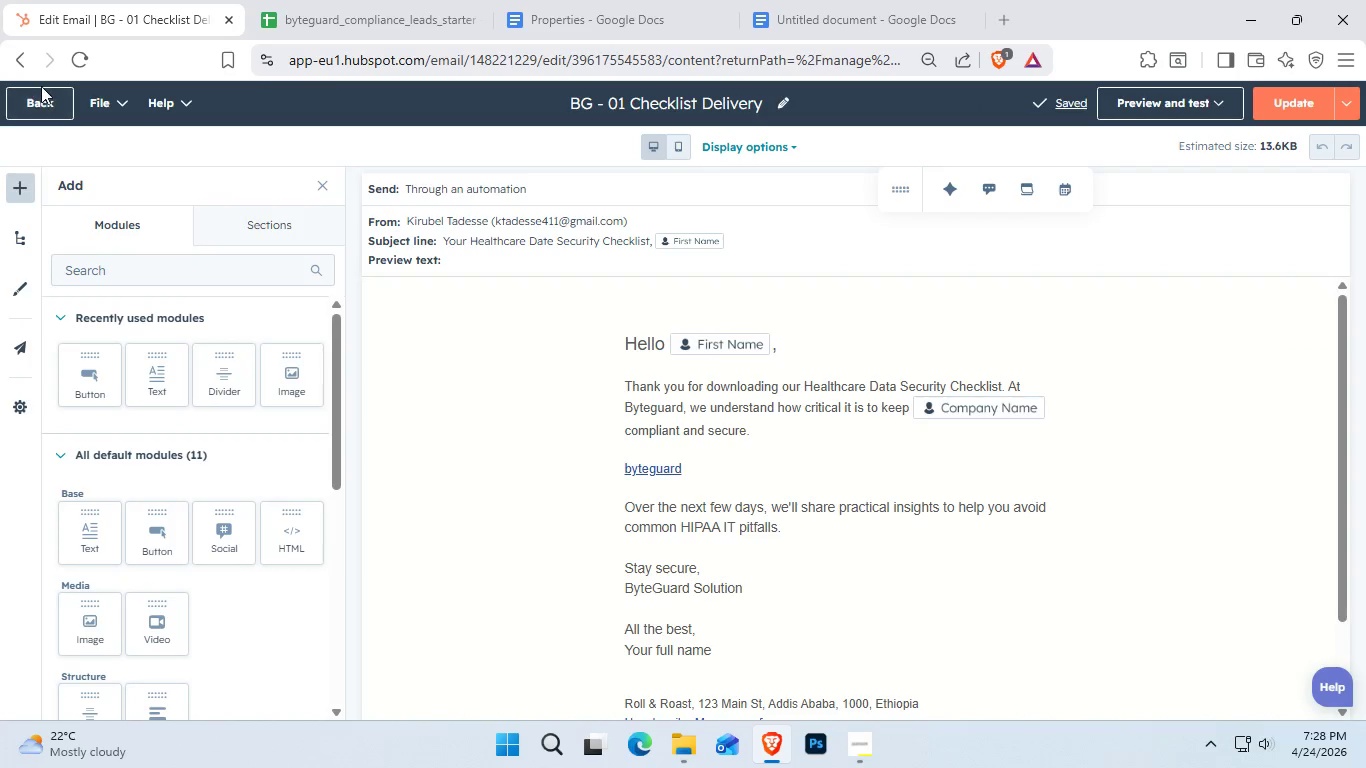 
key(Meta+Shift+S)
 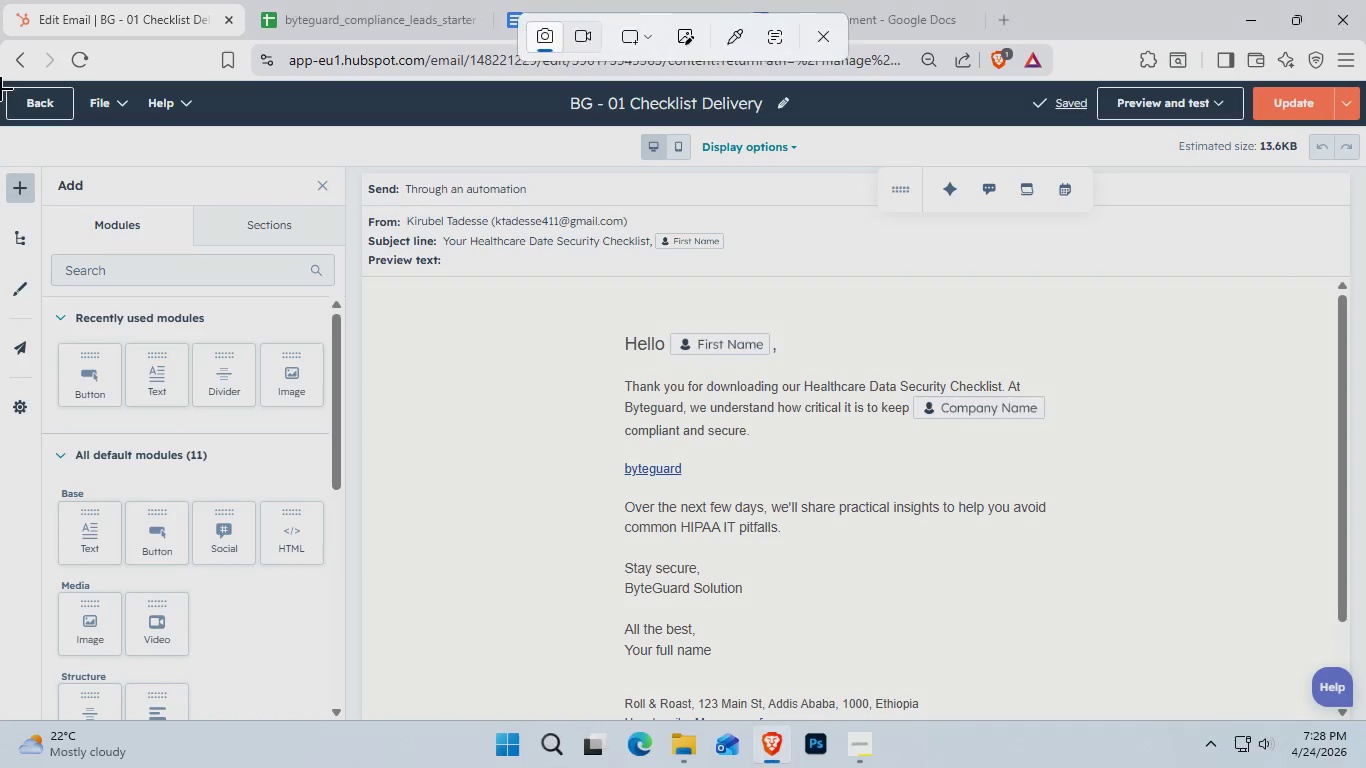 
left_click_drag(start_coordinate=[1, 86], to_coordinate=[1348, 704])
 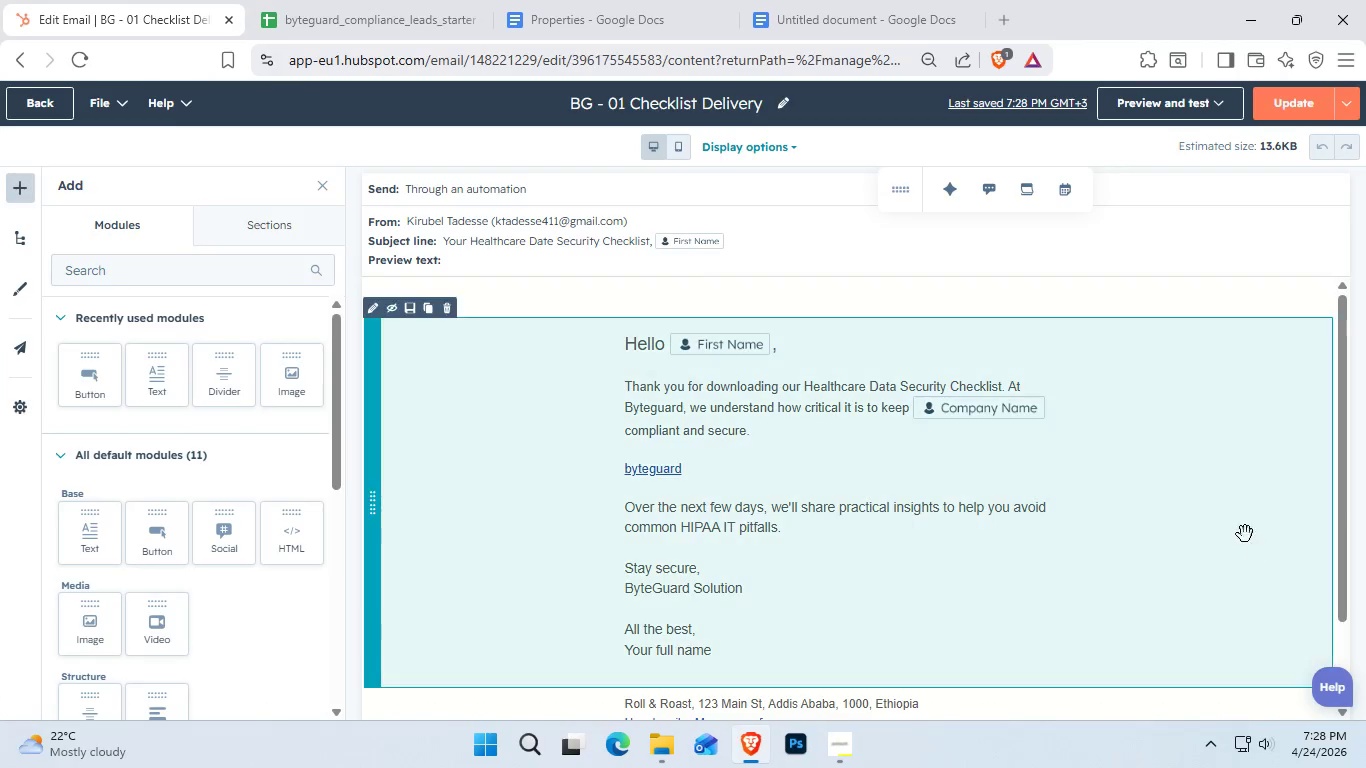 
key(Control+C)
 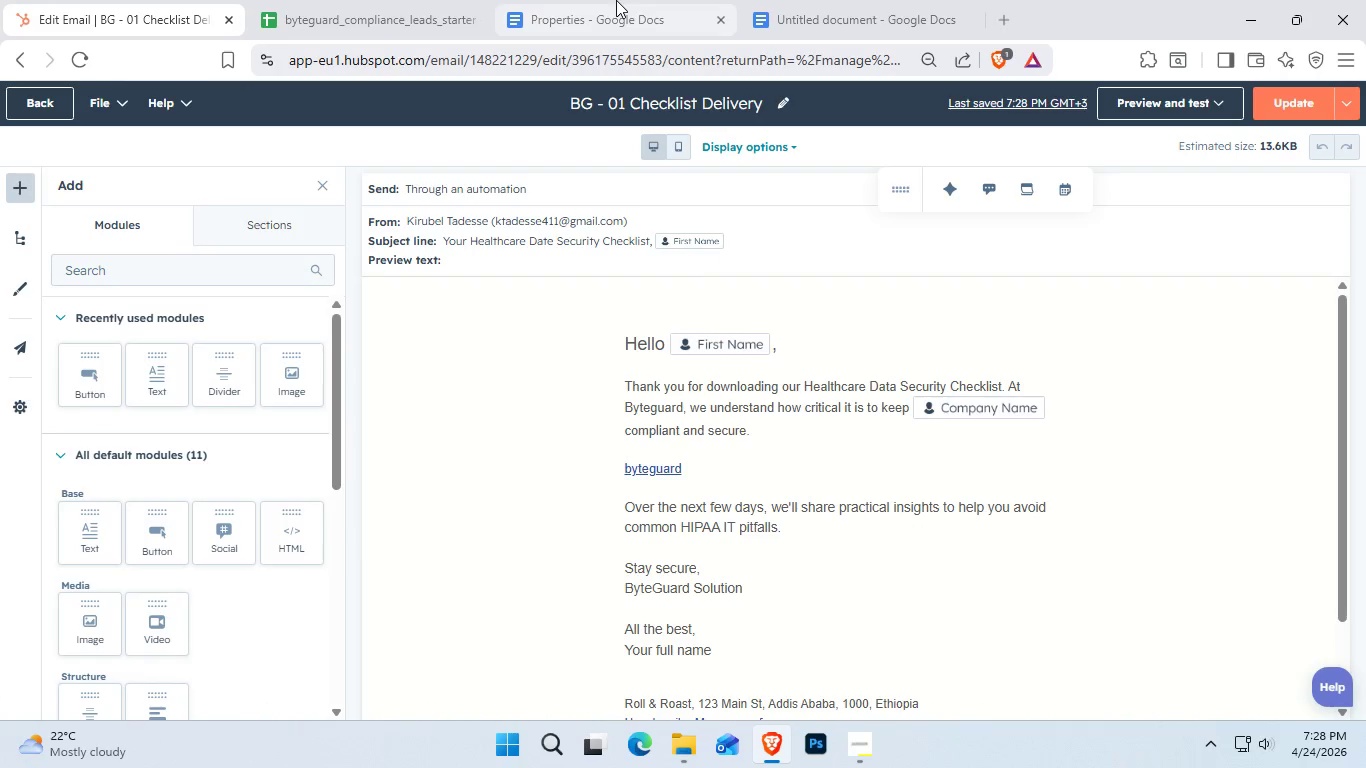 
left_click([793, 0])
 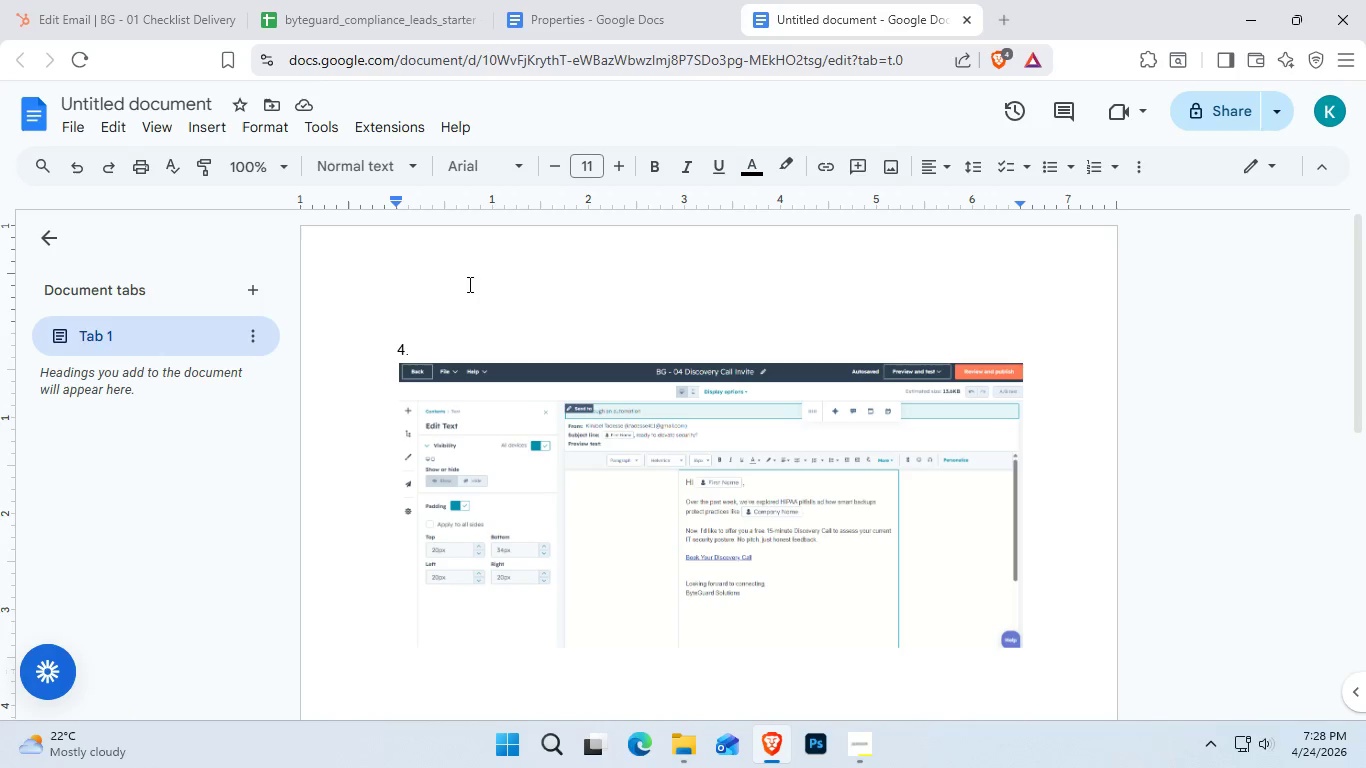 
left_click([453, 281])
 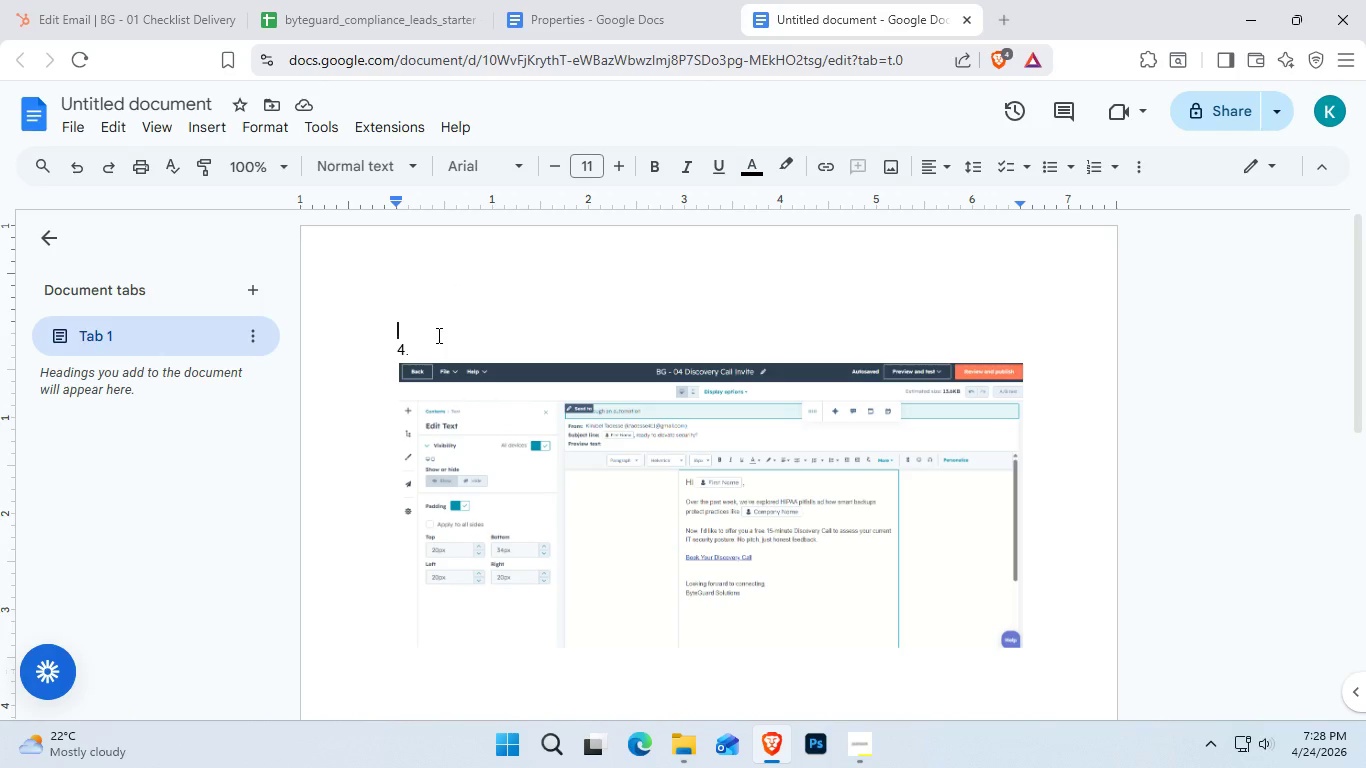 
key(Enter)
 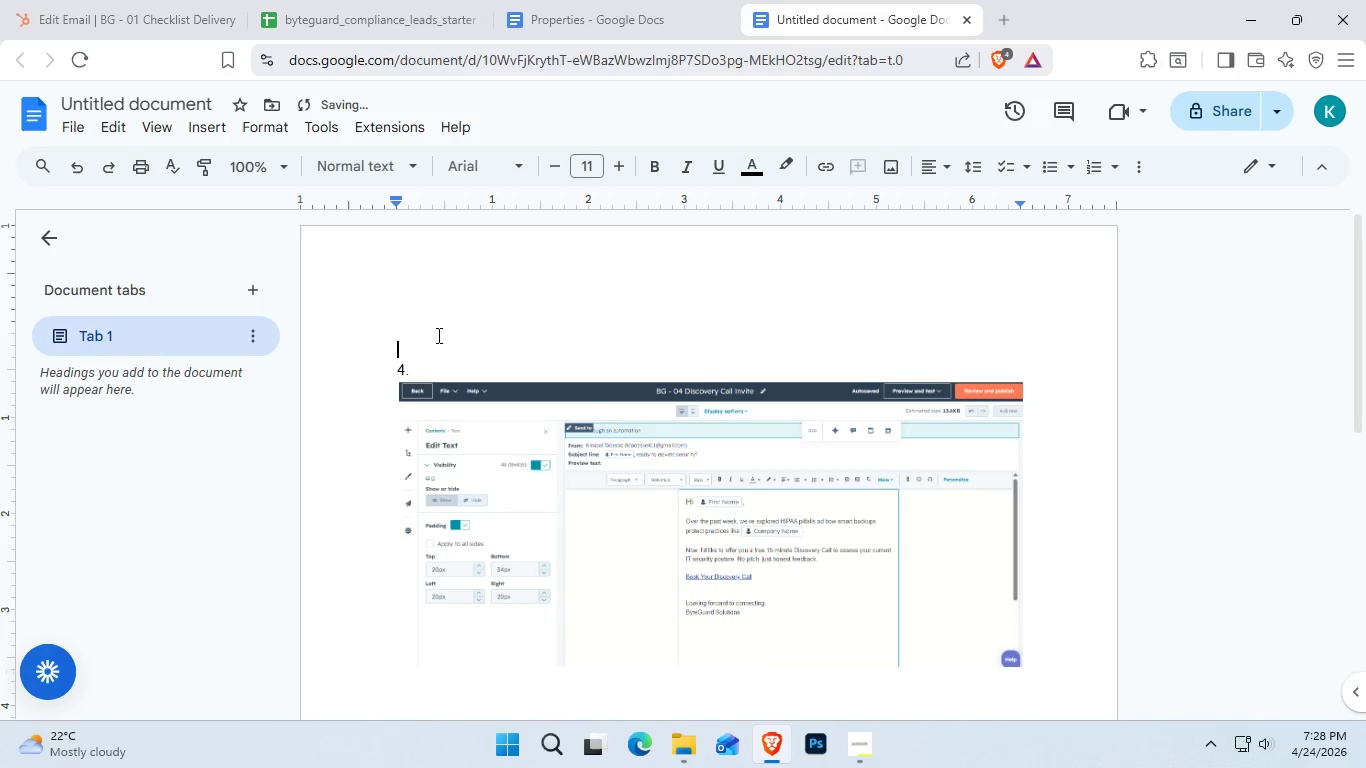 
key(ArrowUp)
 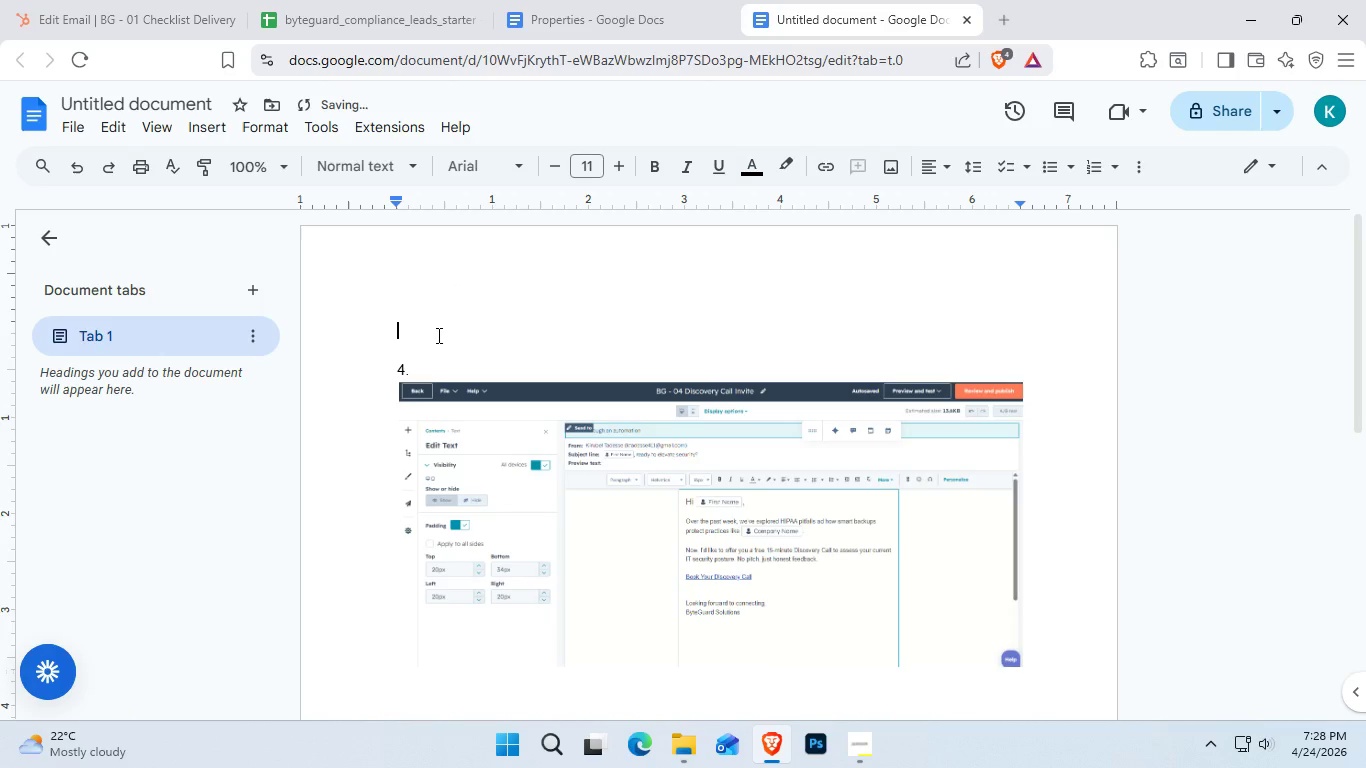 
key(ArrowDown)
 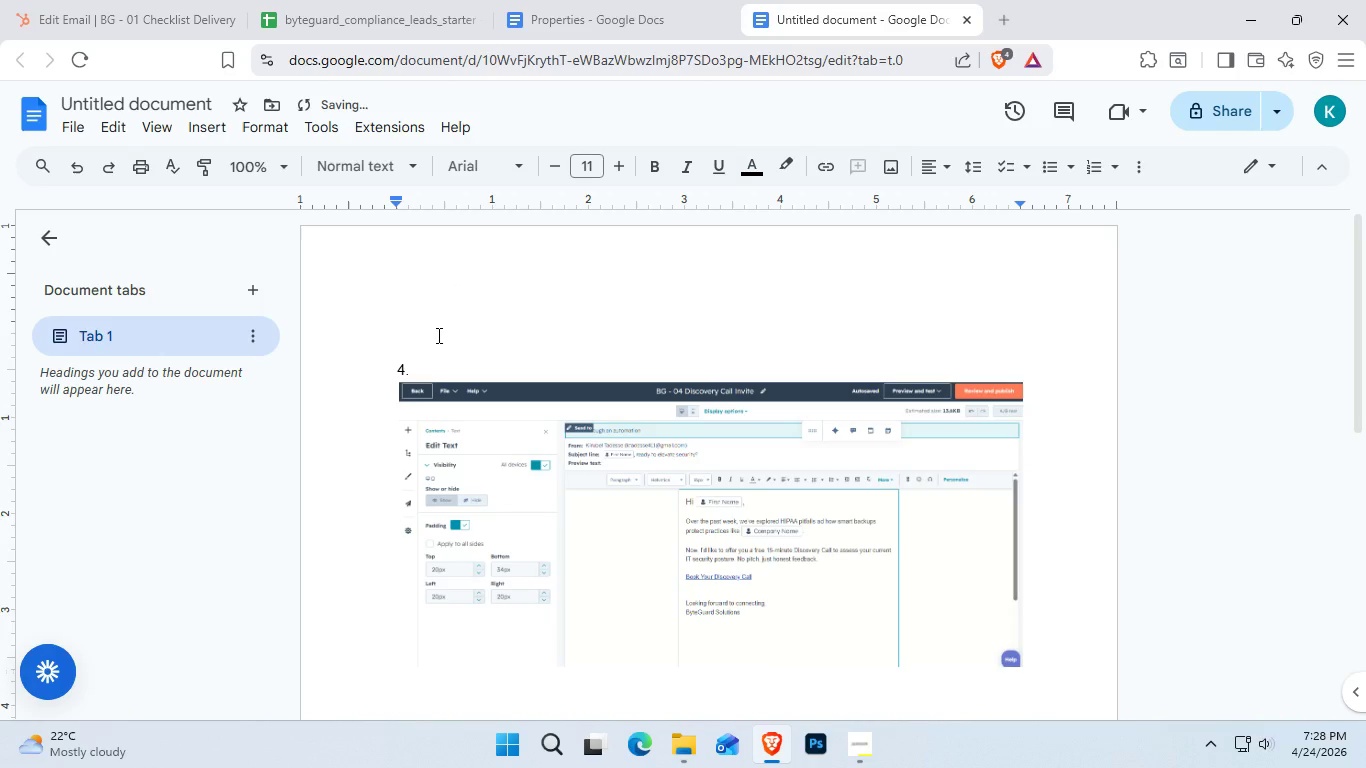 
key(Numpad1)
 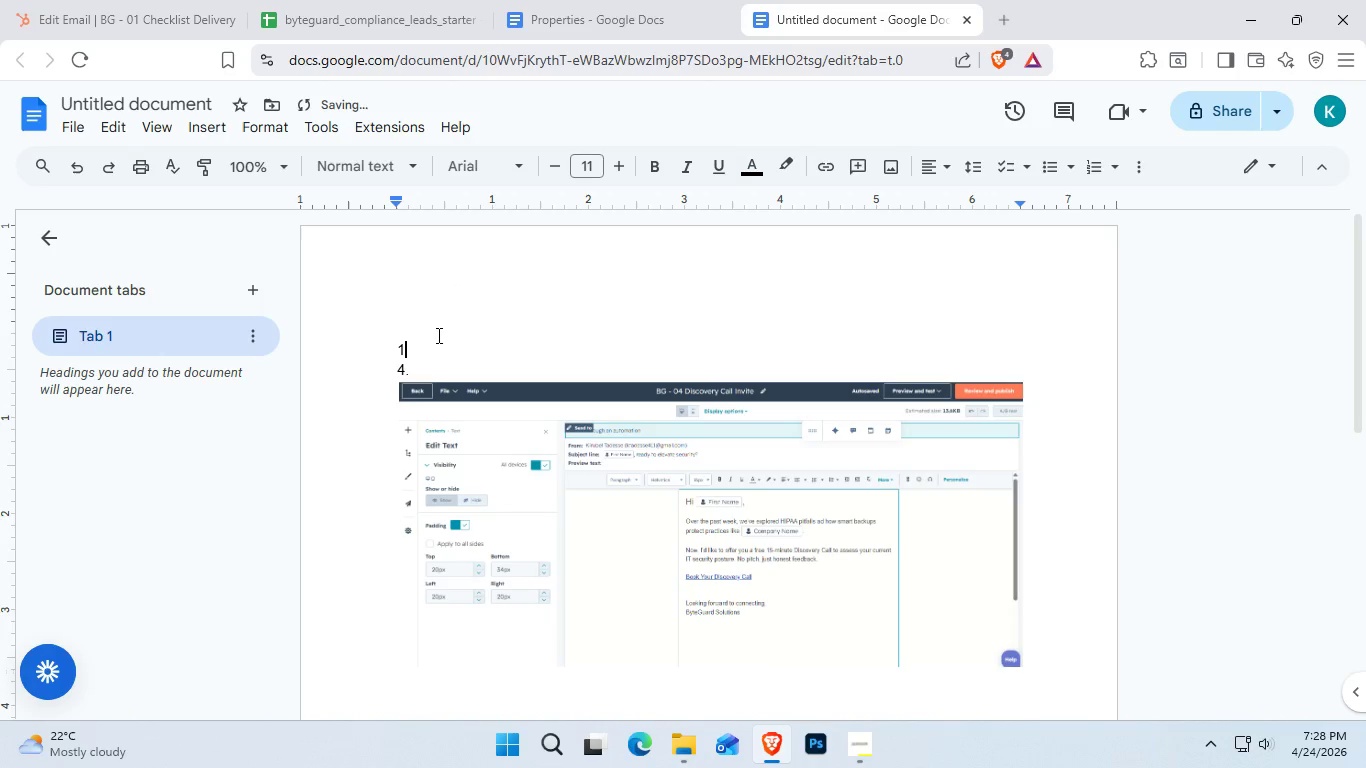 
key(NumpadDecimal)
 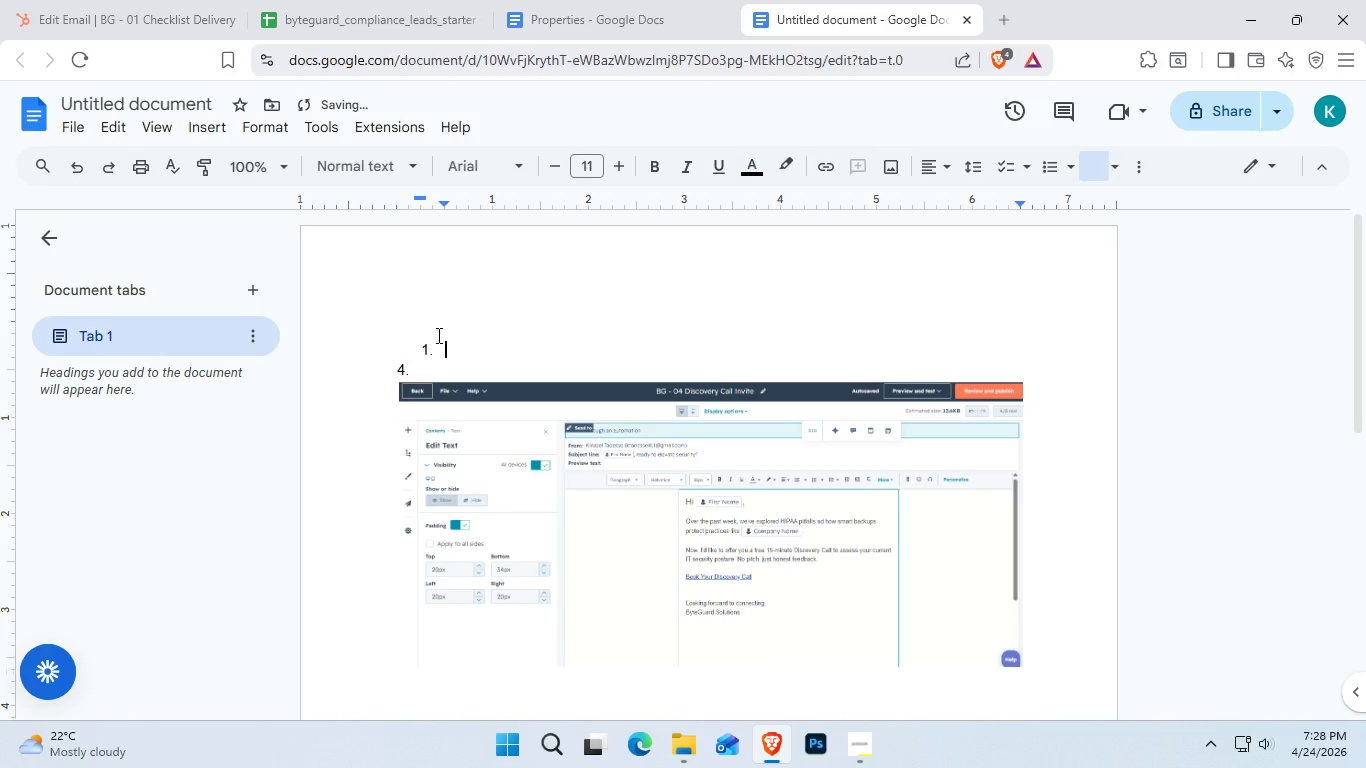 
key(Space)
 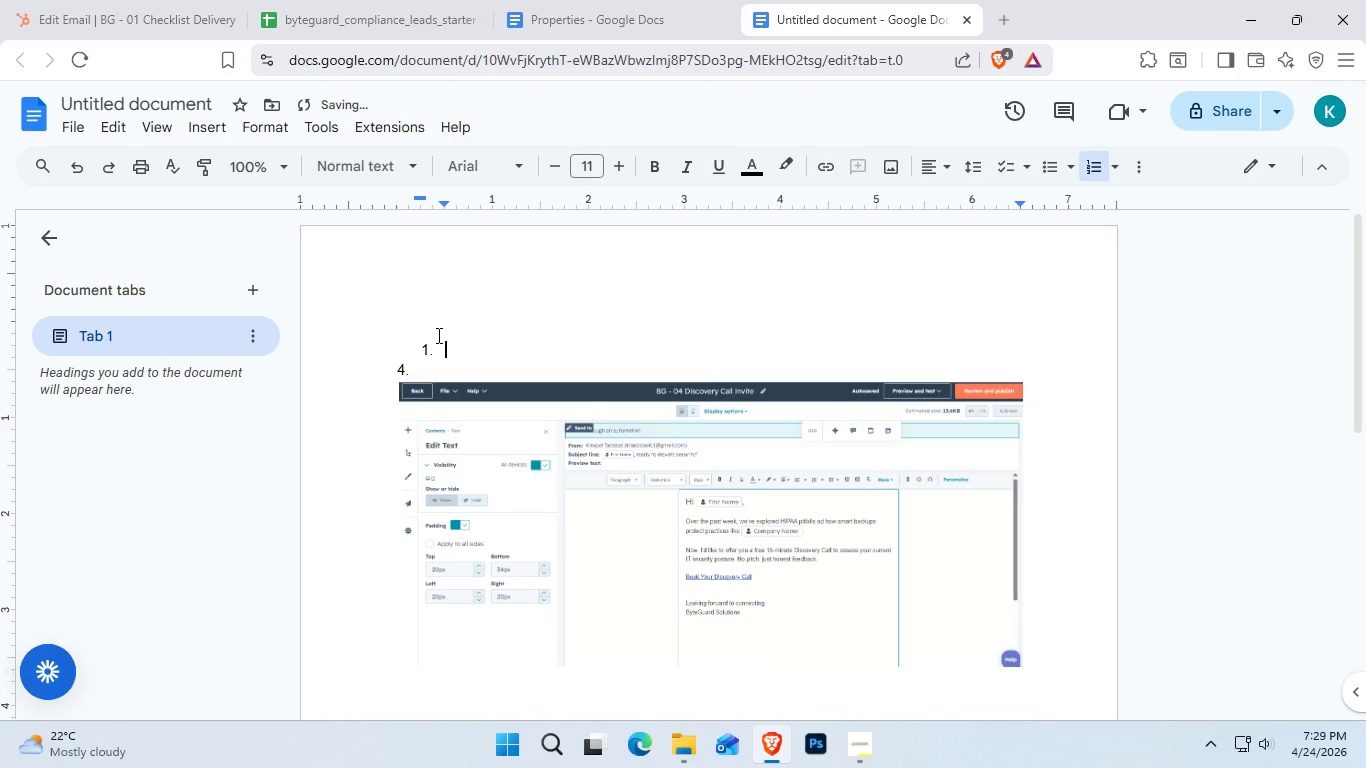 
key(Enter)
 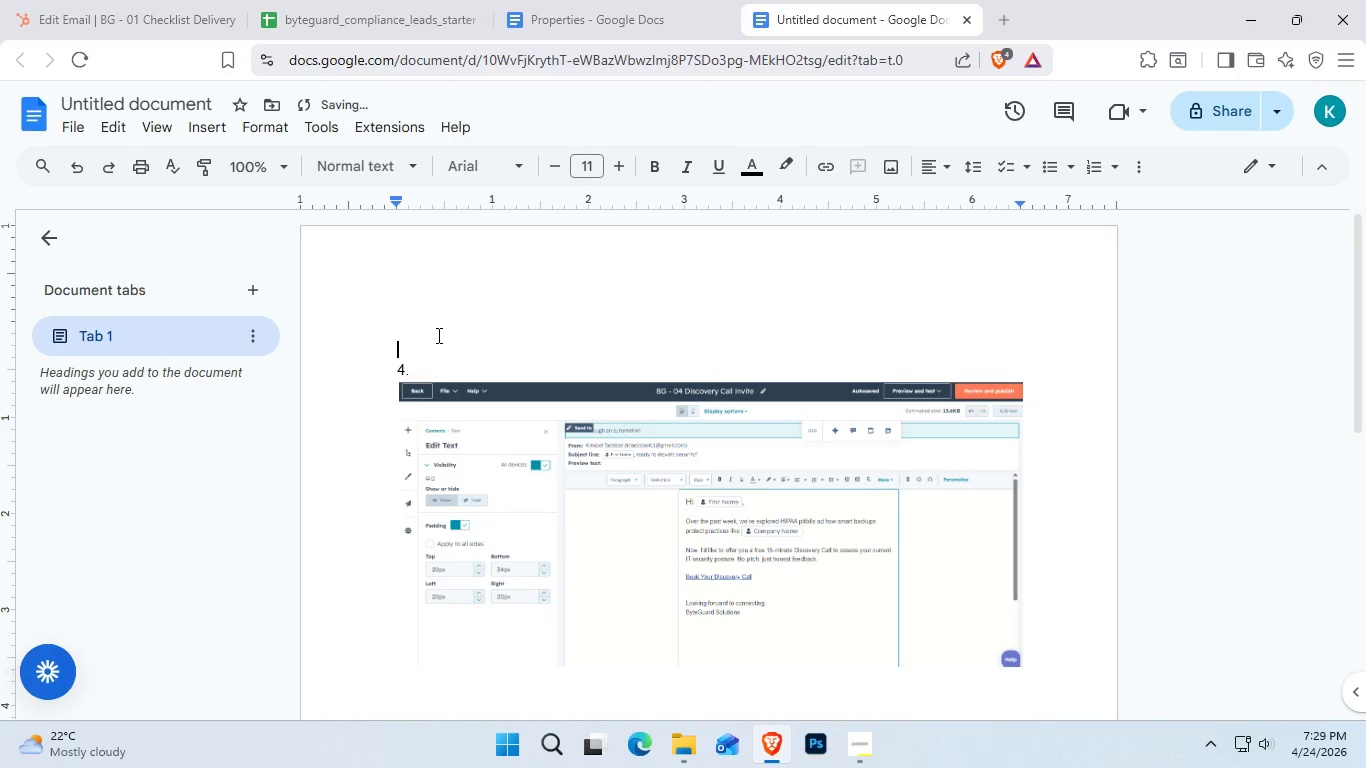 
key(Numpad1)
 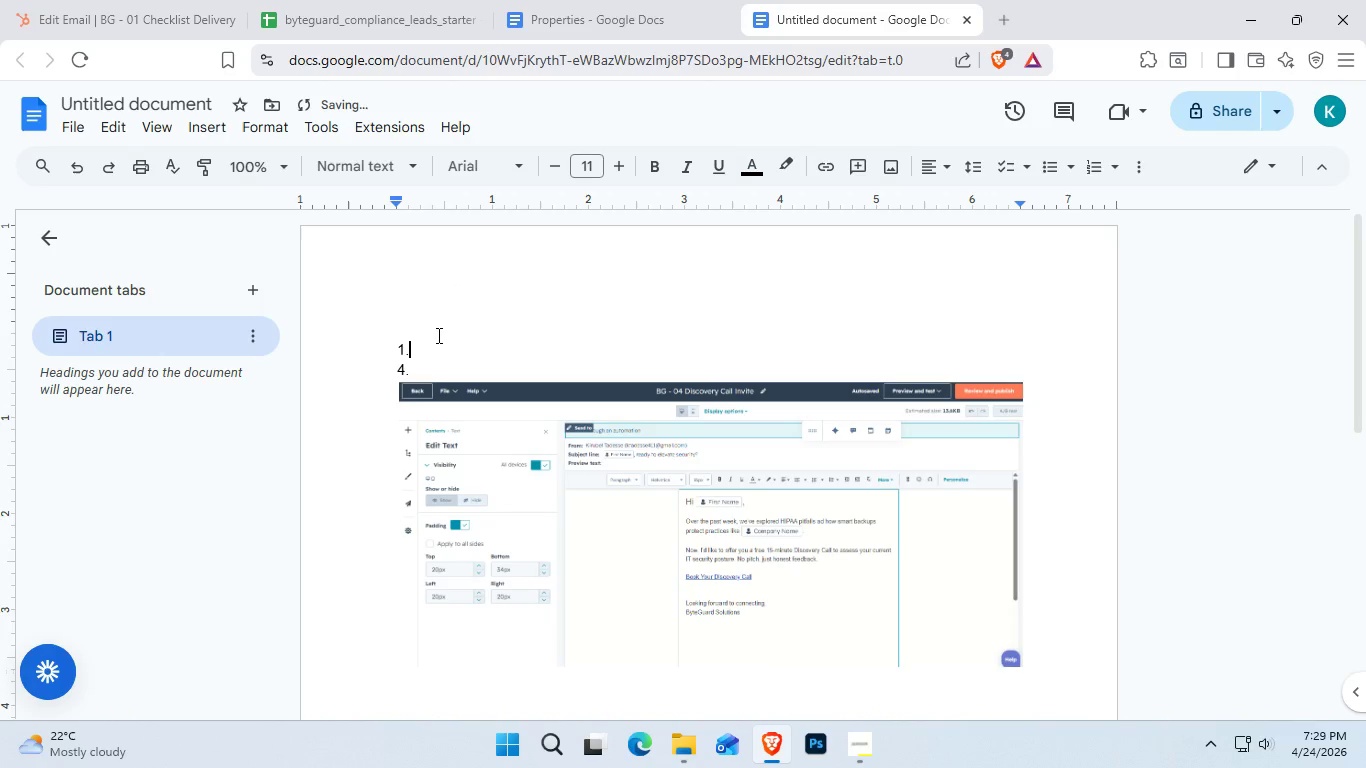 
key(NumpadDecimal)
 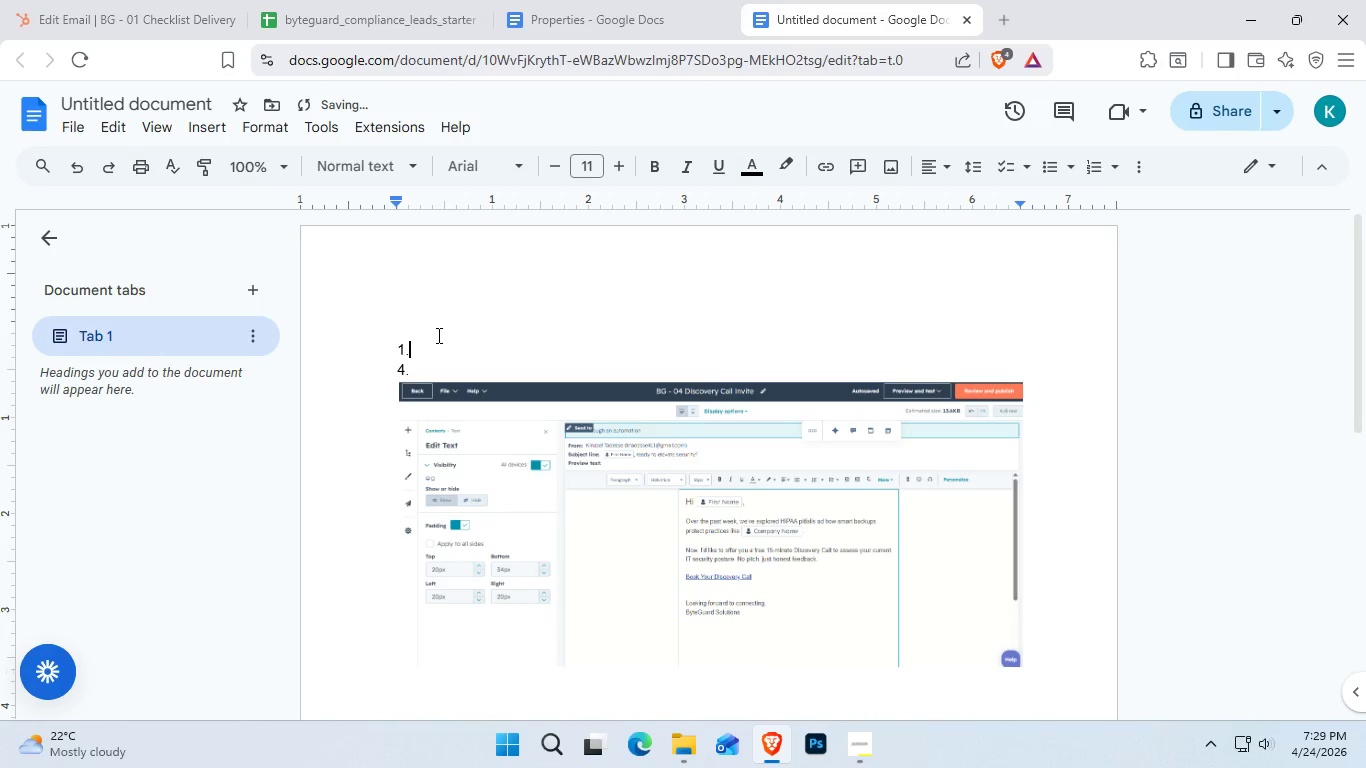 
key(Space)
 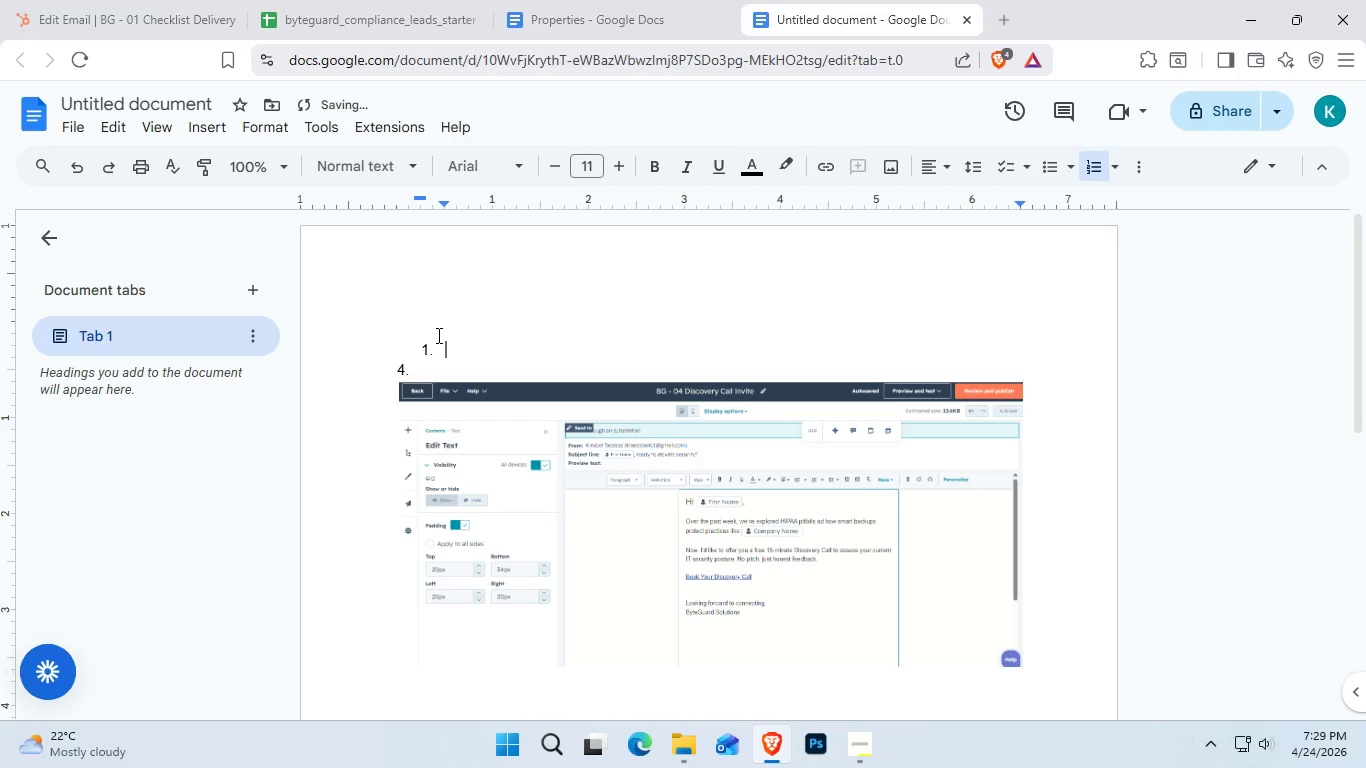 
key(Control+V)
 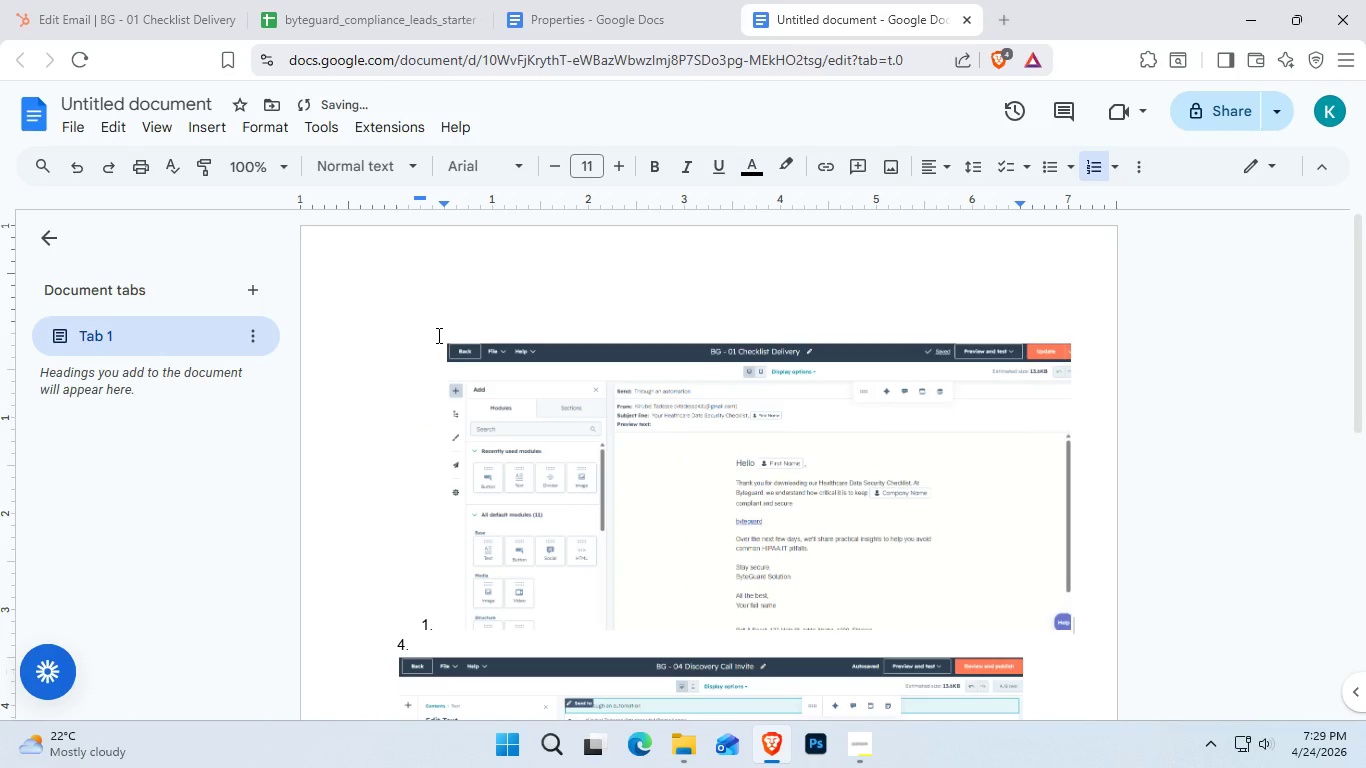 
key(Control+Z)
 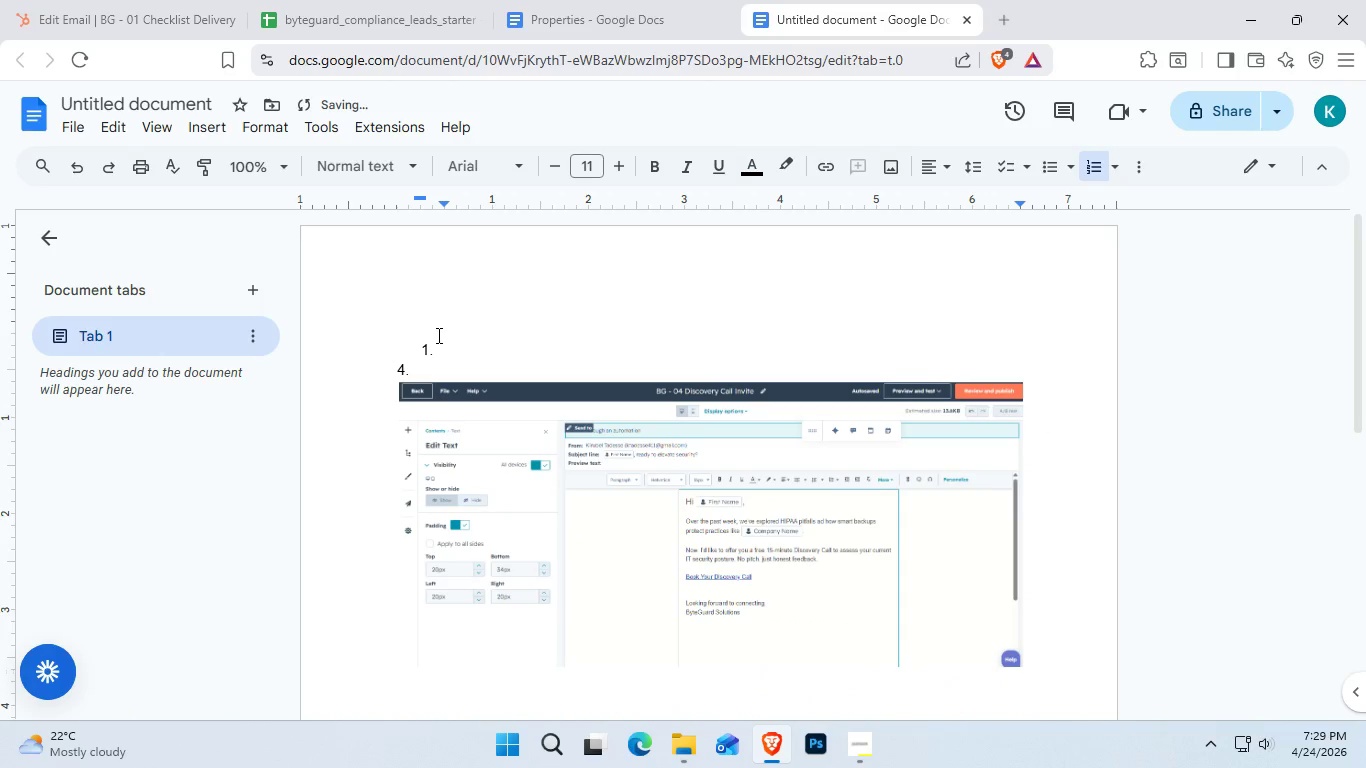 
key(Enter)
 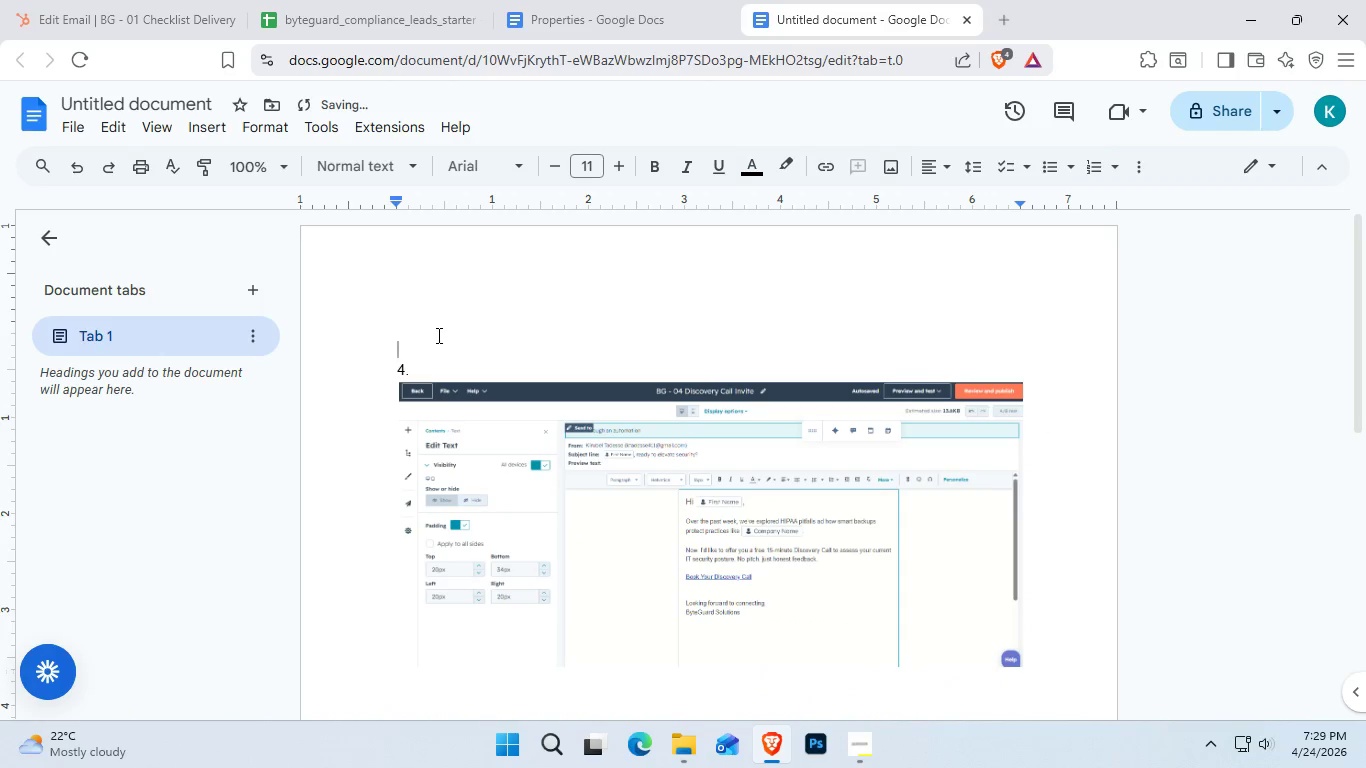 
key(Numpad1)
 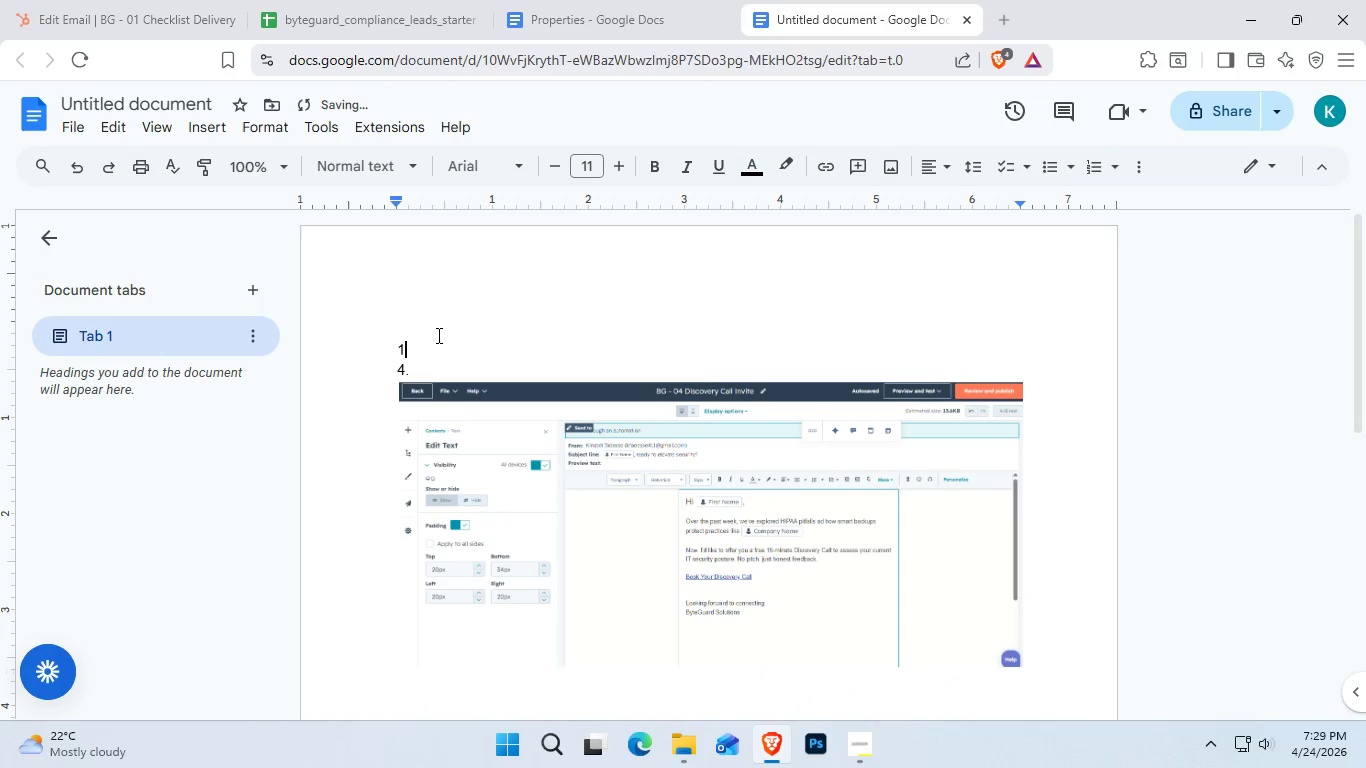 
key(NumpadDecimal)
 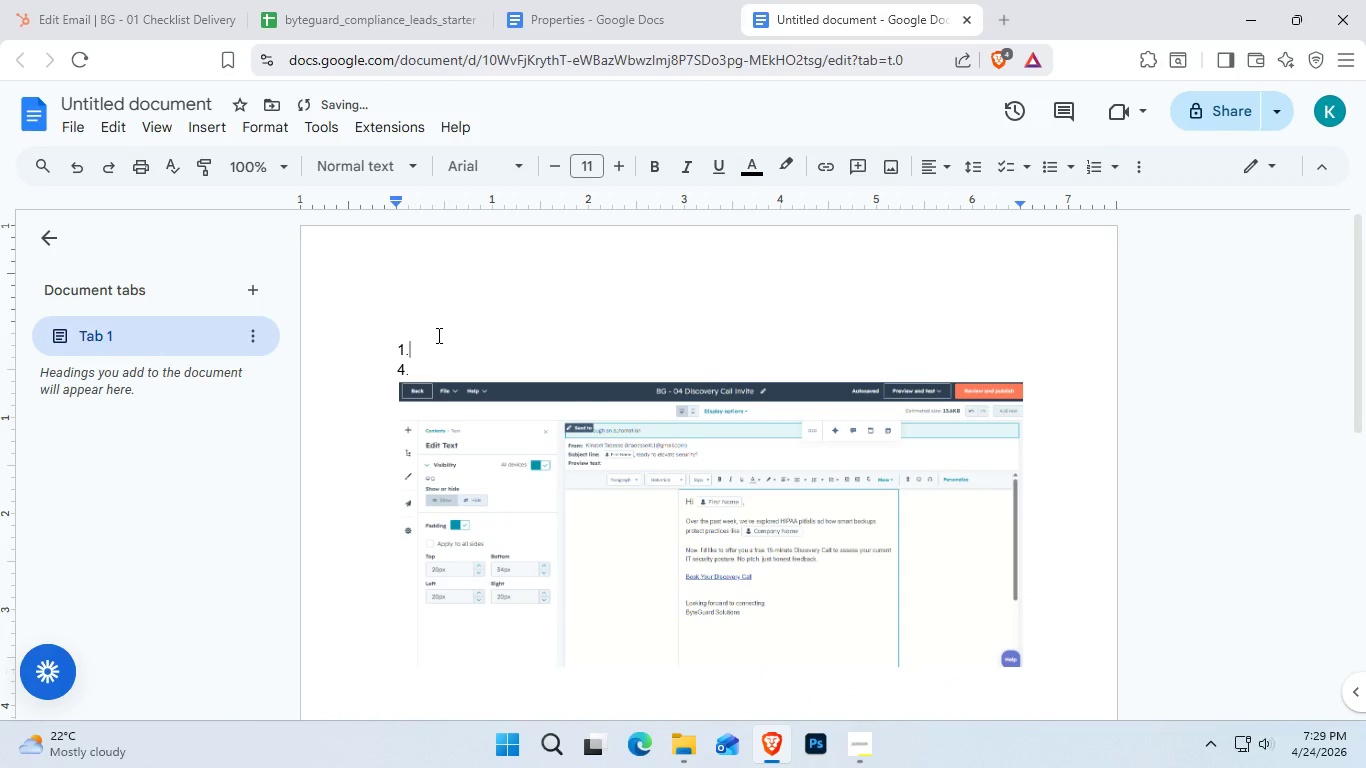 
key(Enter)
 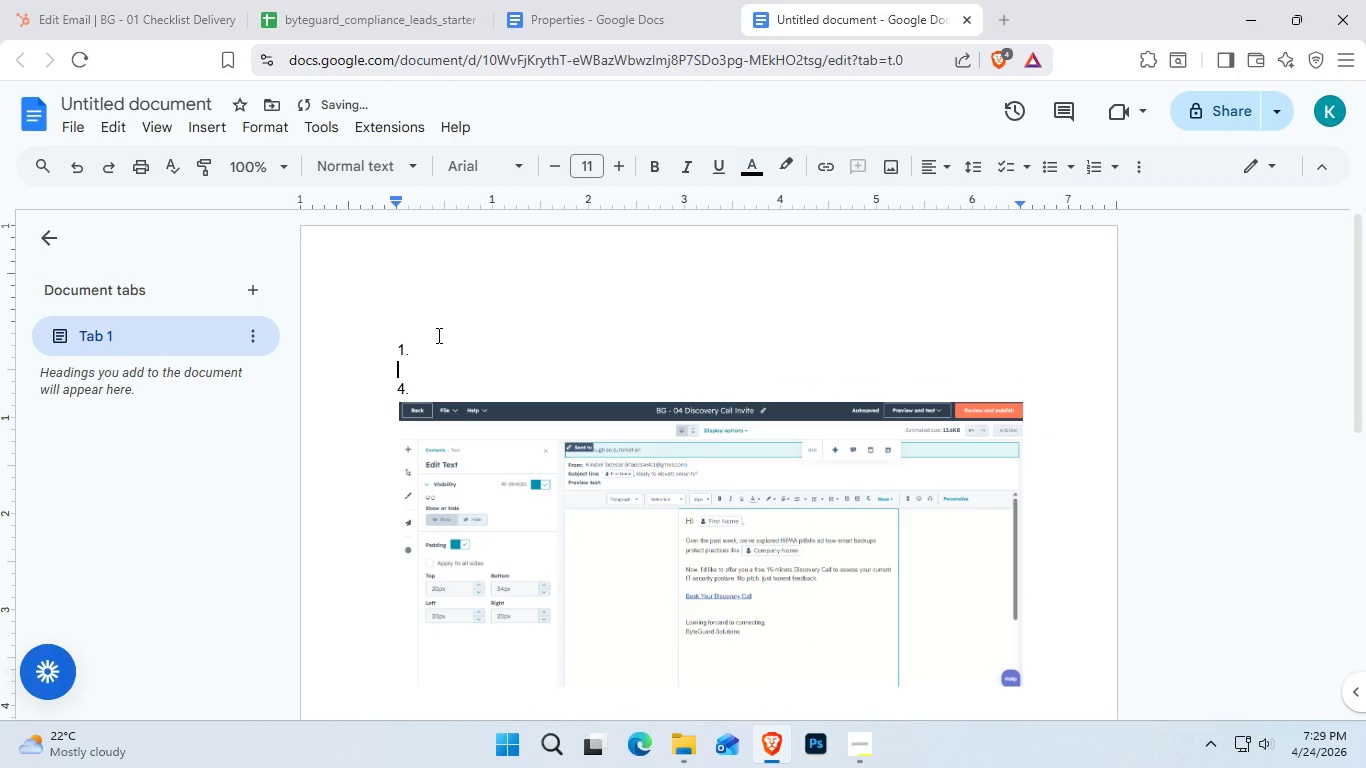 
key(Control+V)
 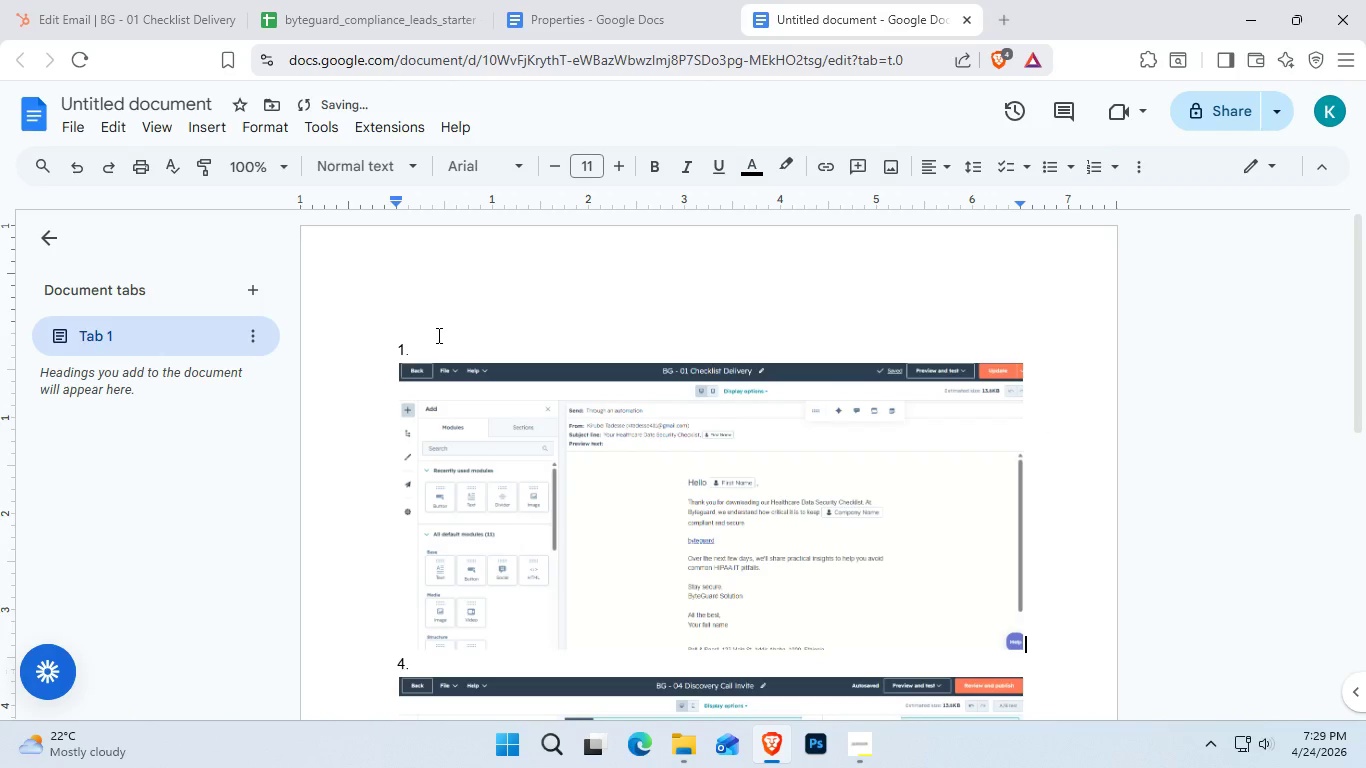 
key(ArrowUp)
 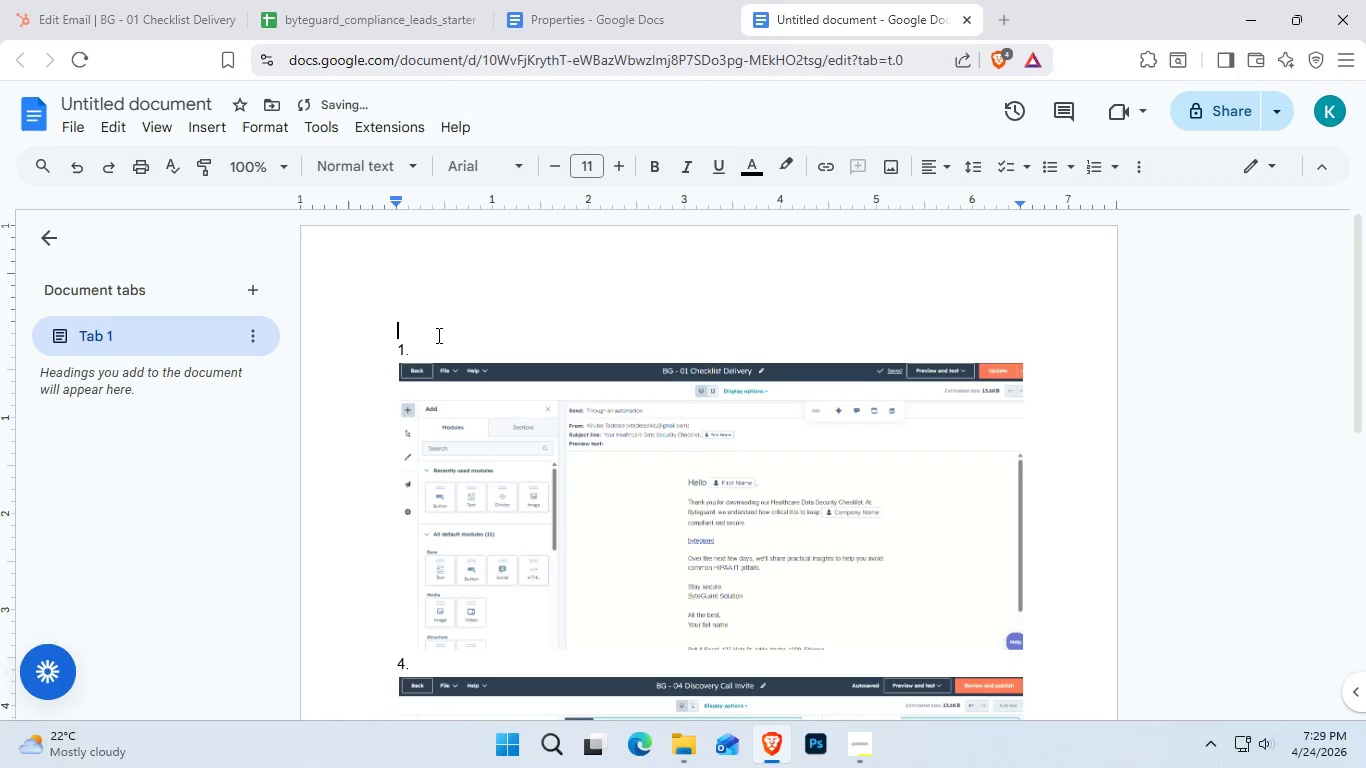 
key(ArrowUp)
 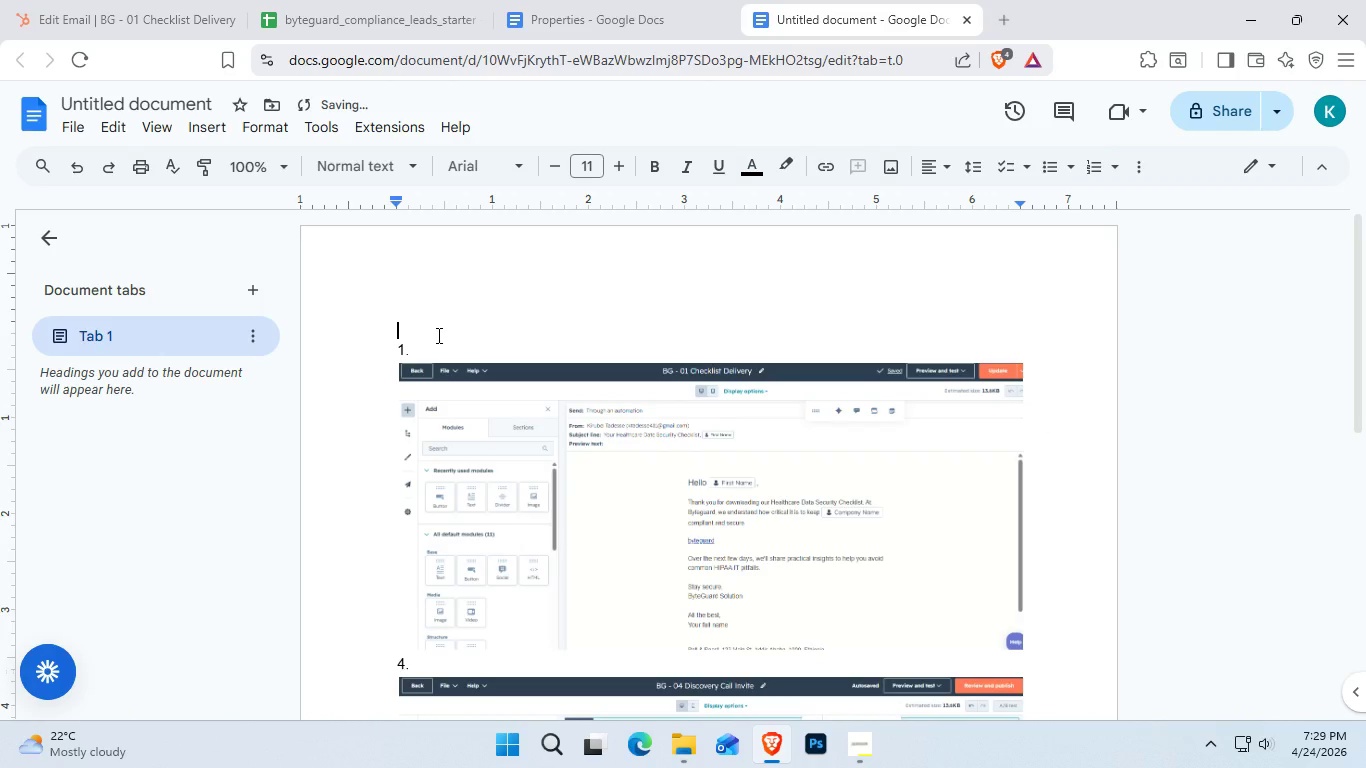 
key(ArrowLeft)
 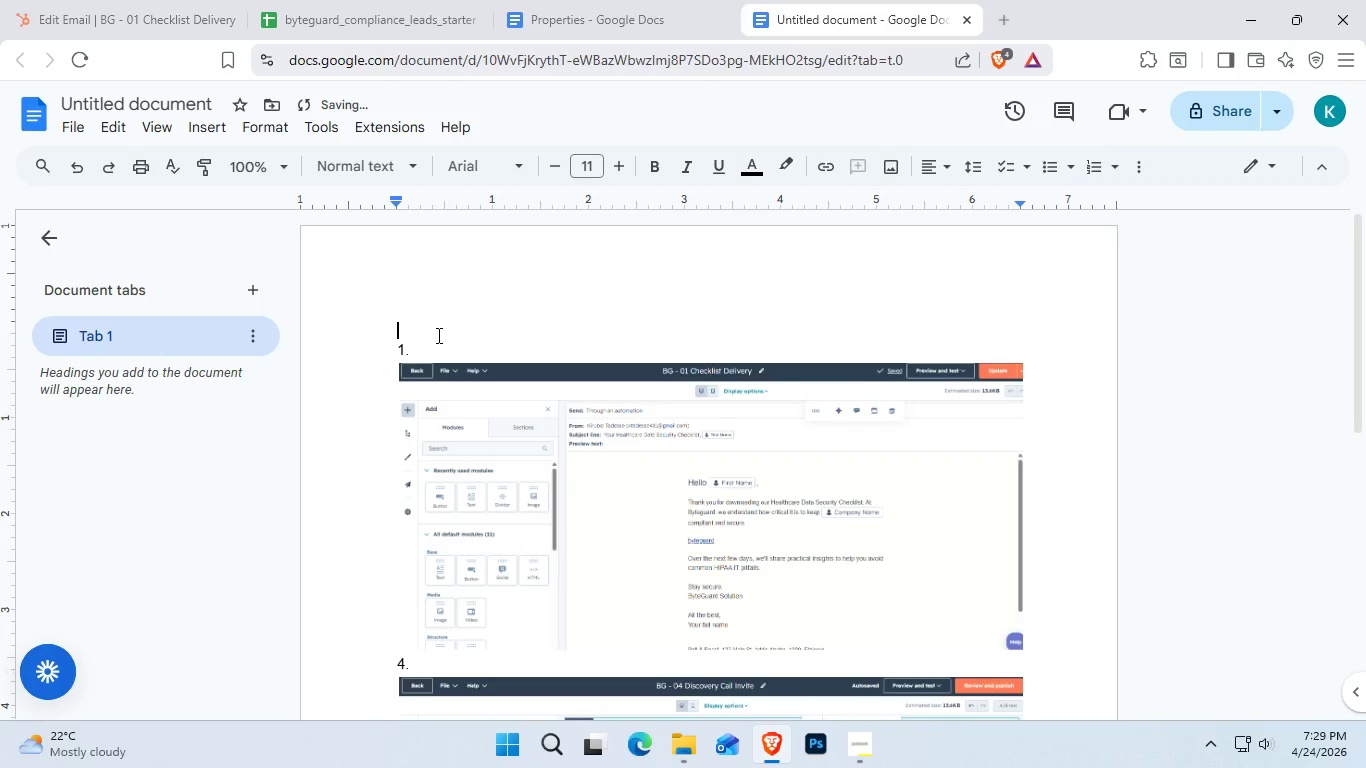 
key(ArrowUp)
 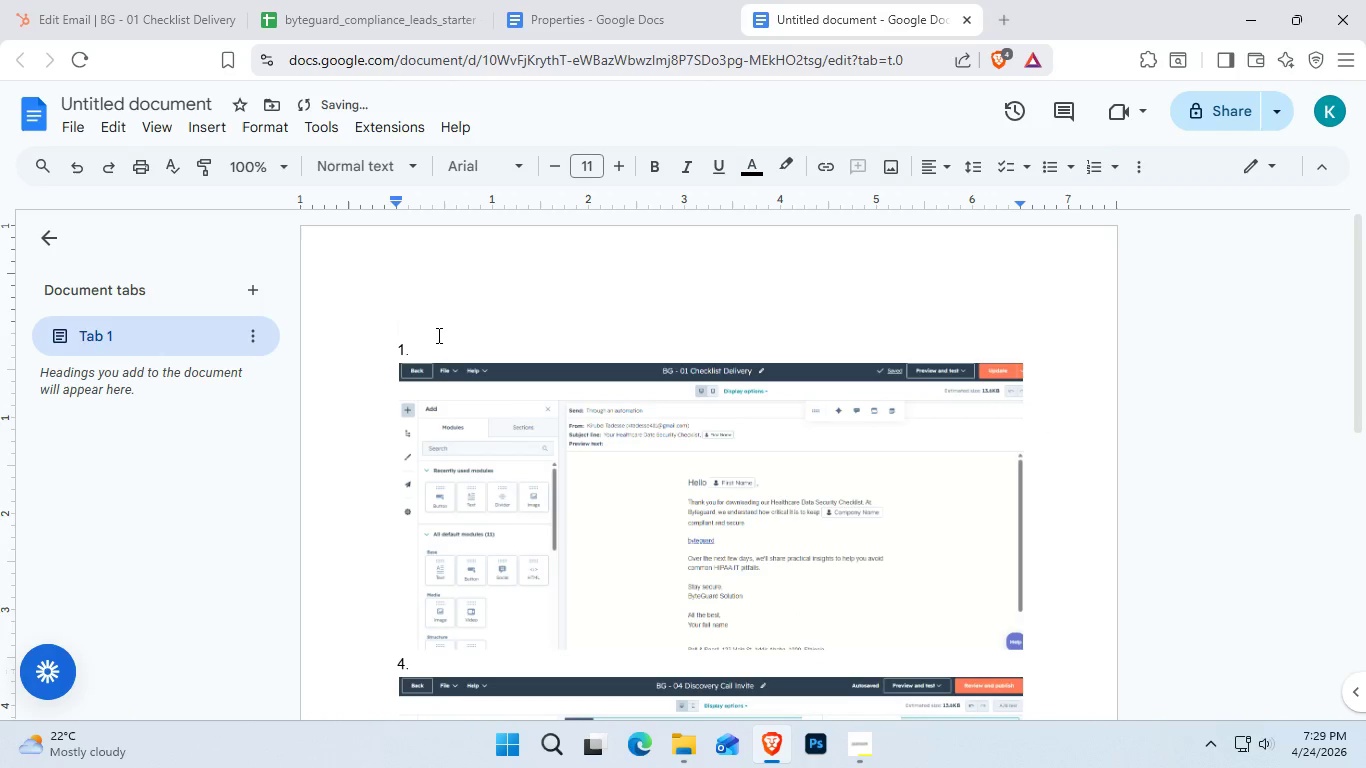 
key(Enter)
 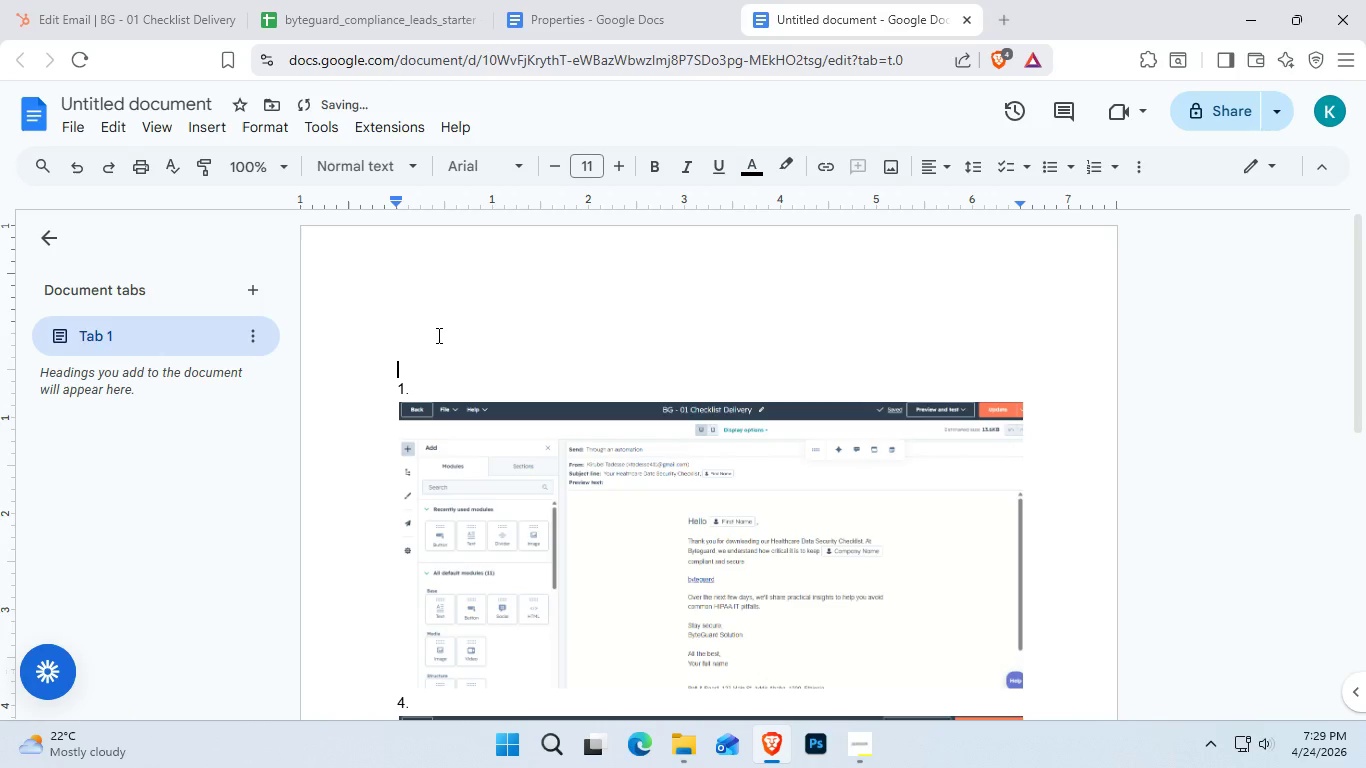 
key(Enter)
 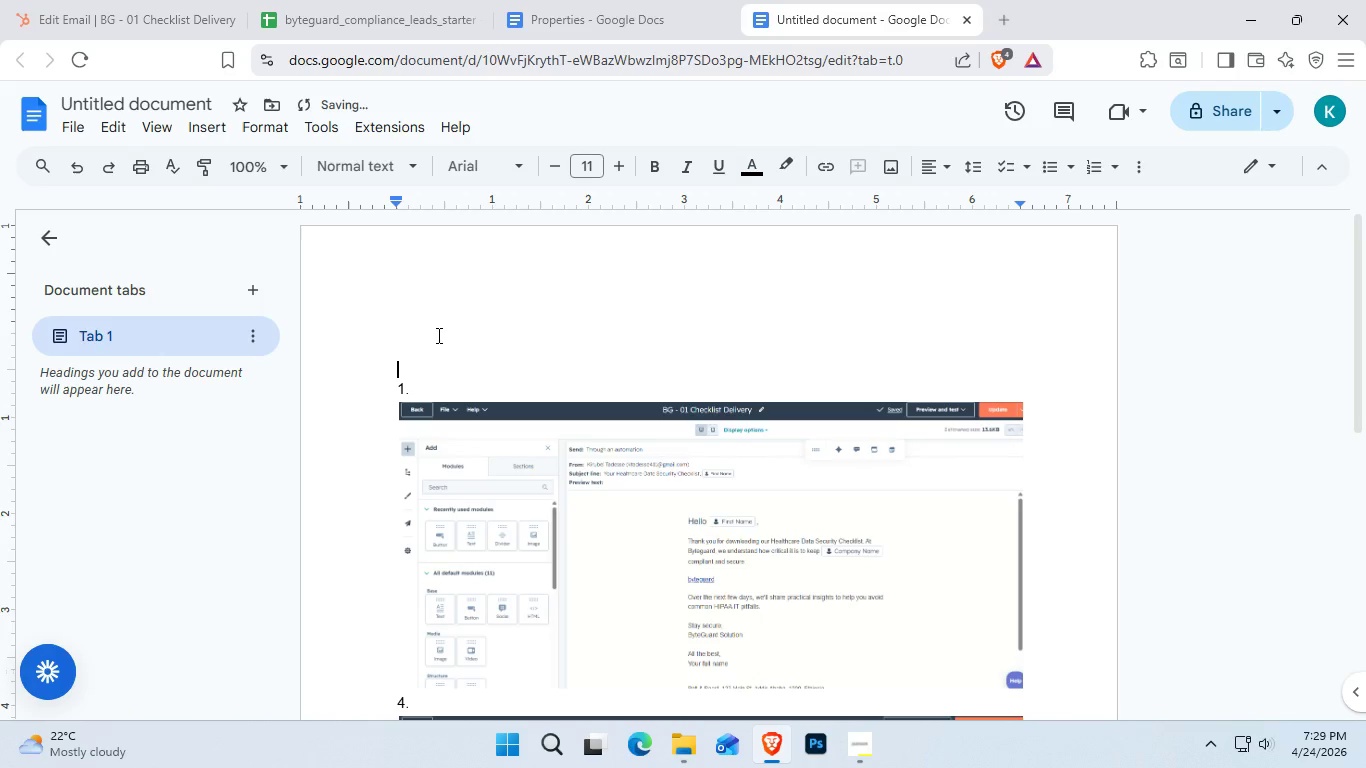 
key(ArrowUp)
 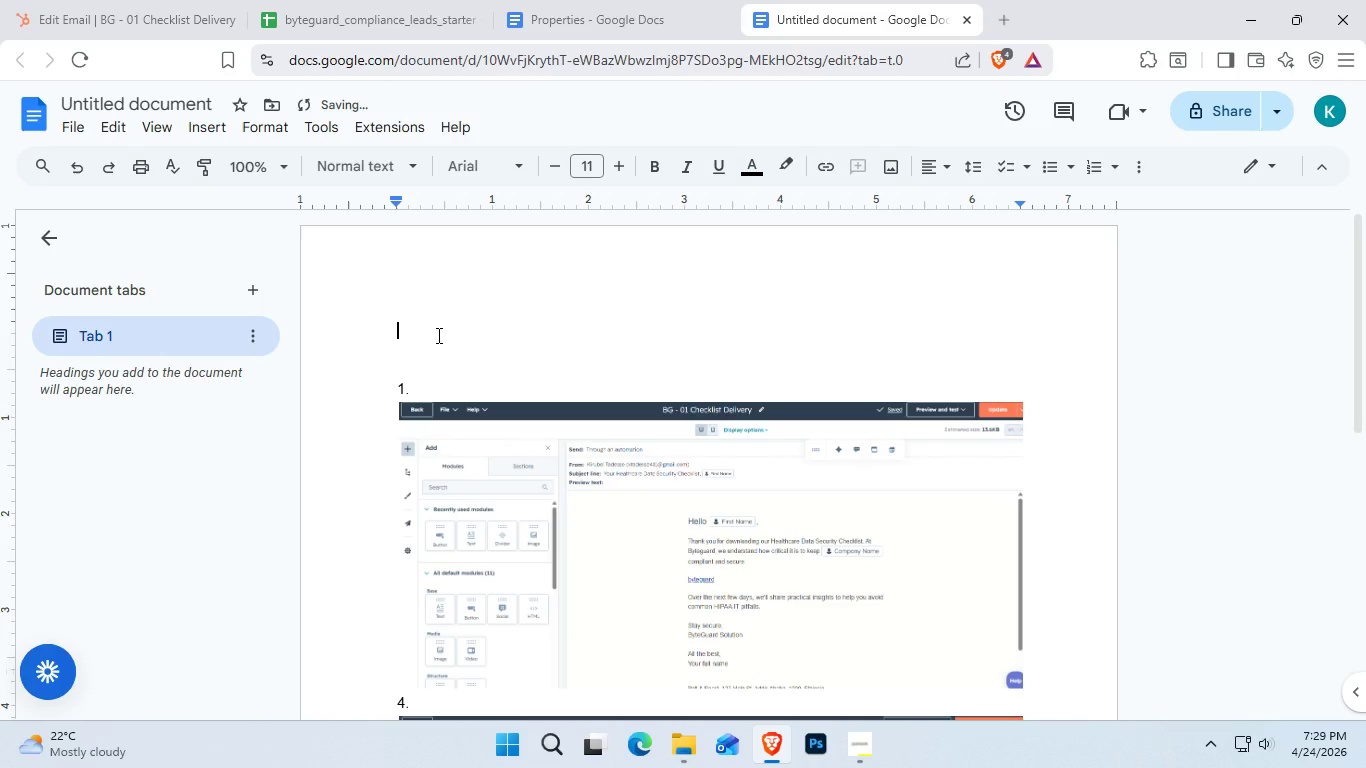 
key(ArrowUp)
 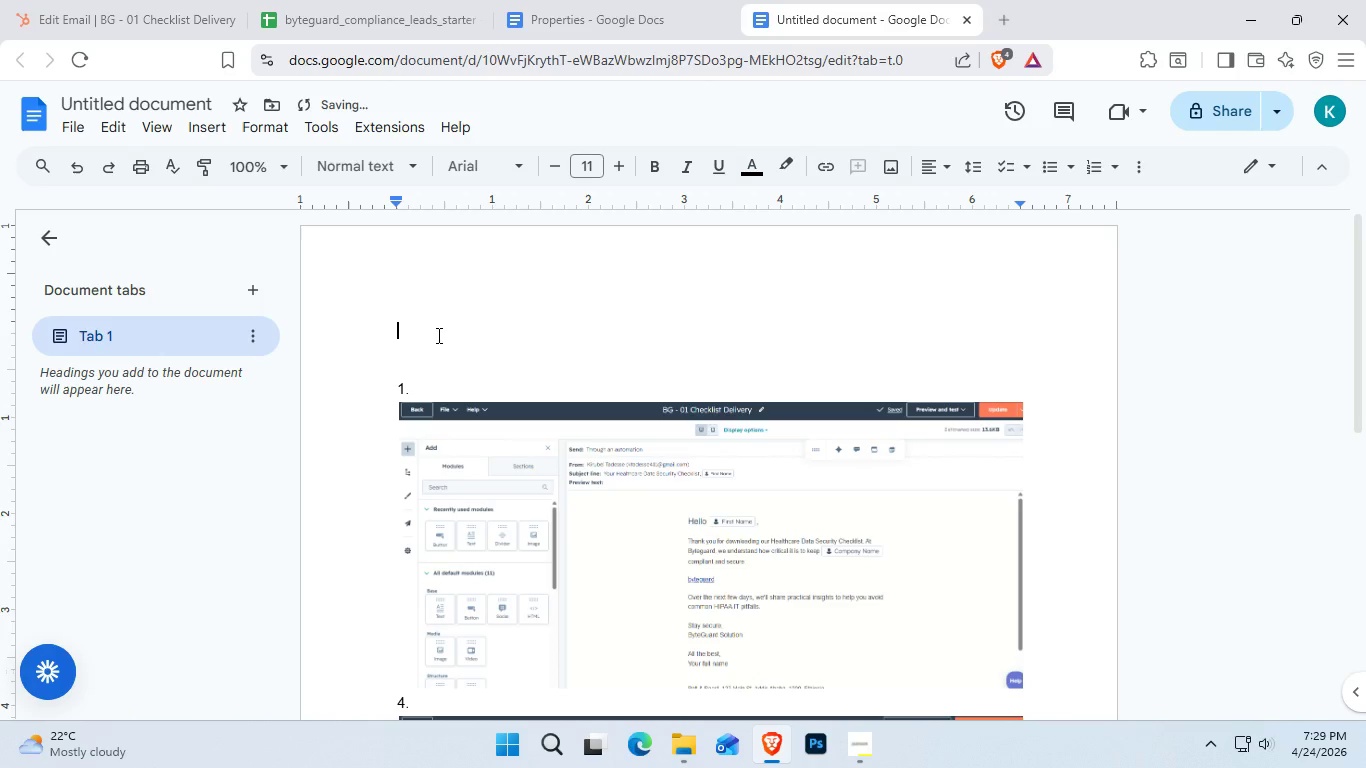 
key(ArrowUp)
 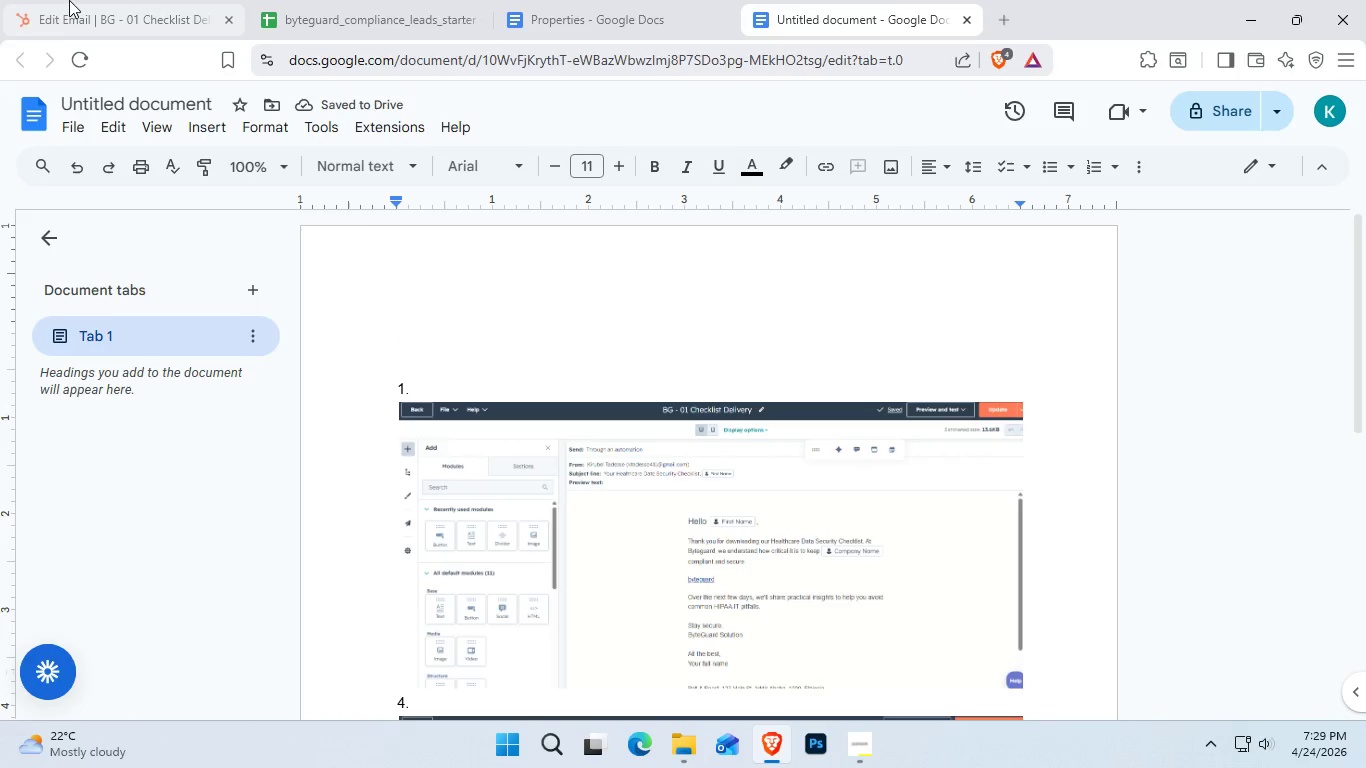 
wait(5.23)
 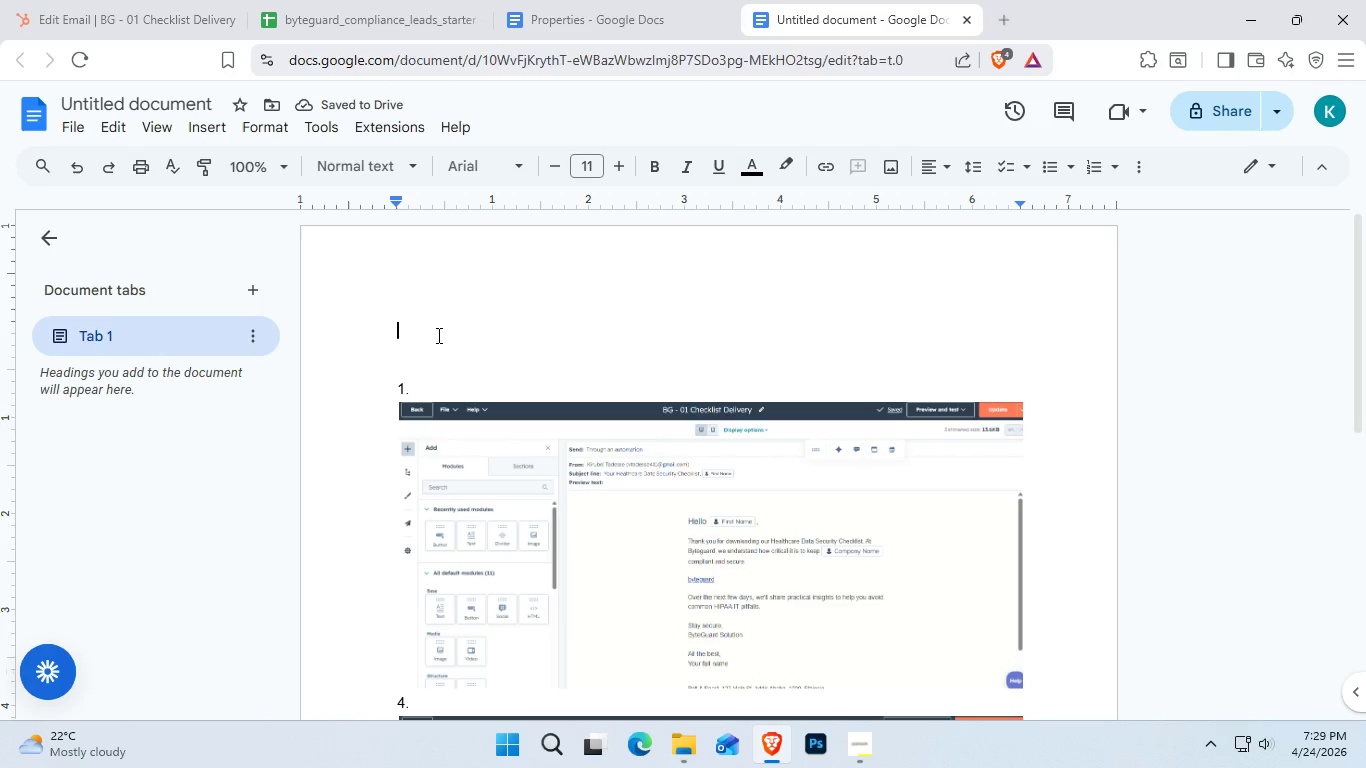 
left_click([58, 103])
 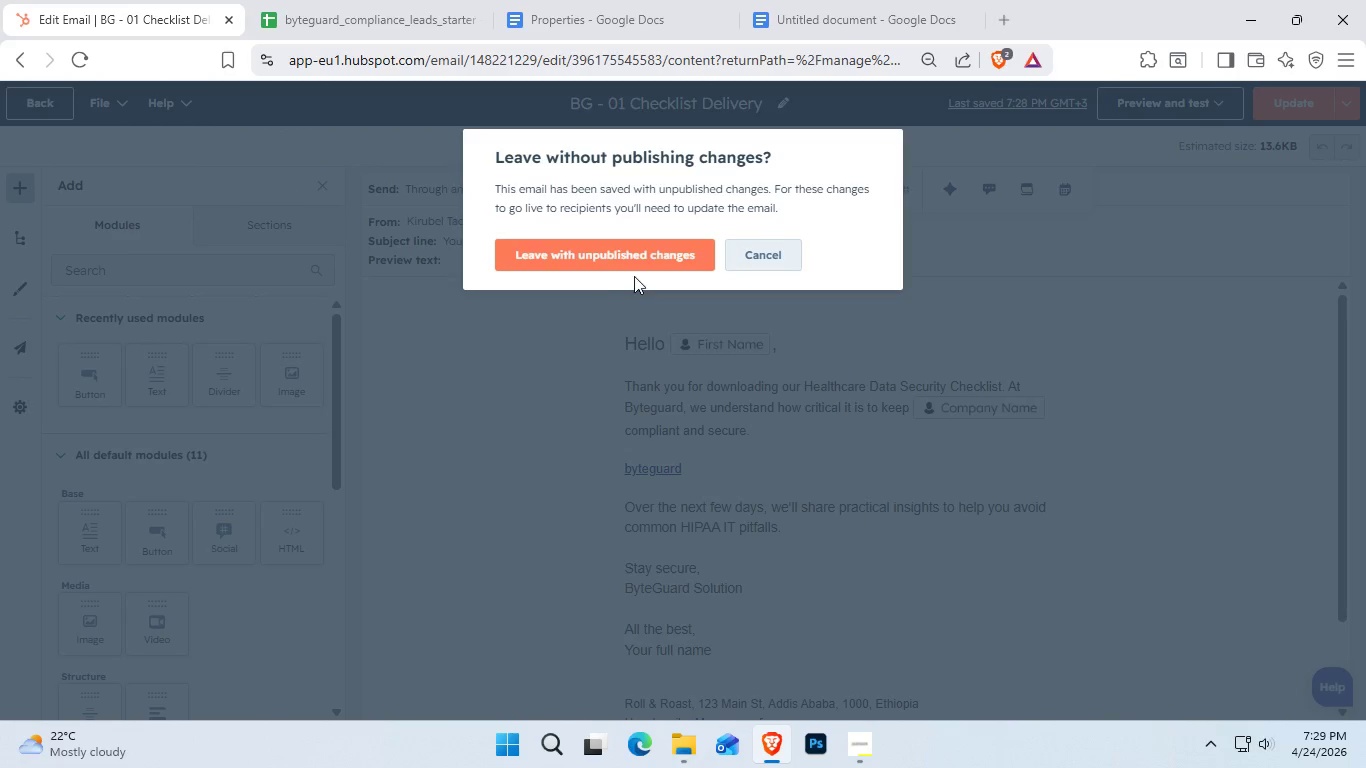 
left_click([636, 264])
 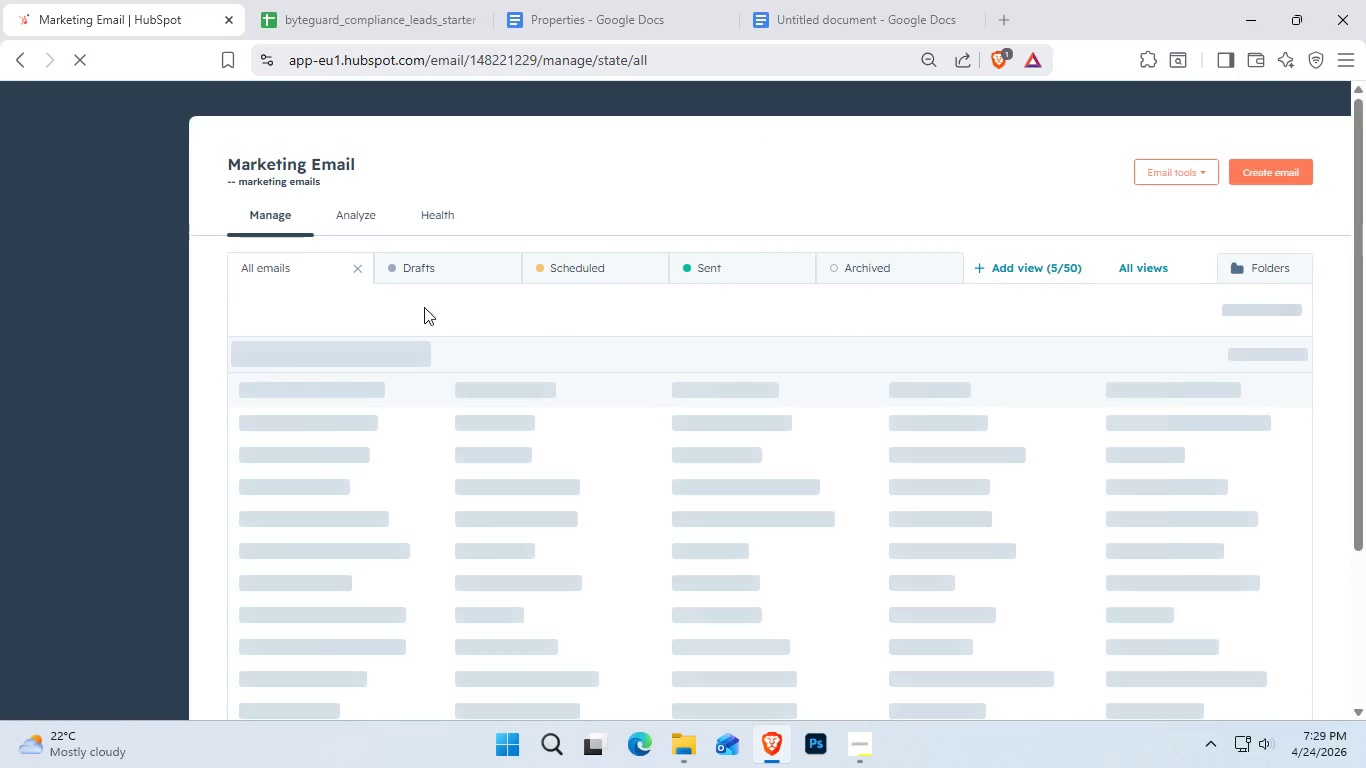 
wait(8.11)
 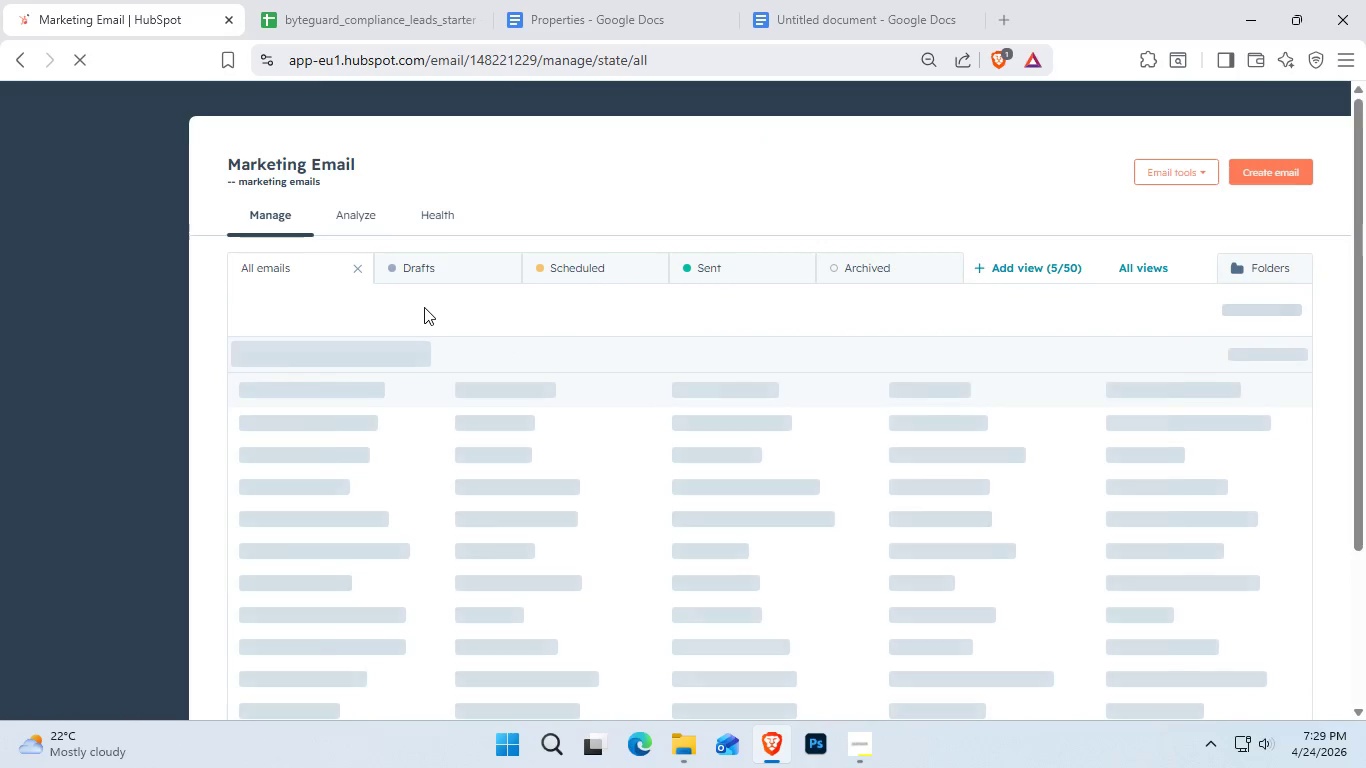 
left_click([504, 505])
 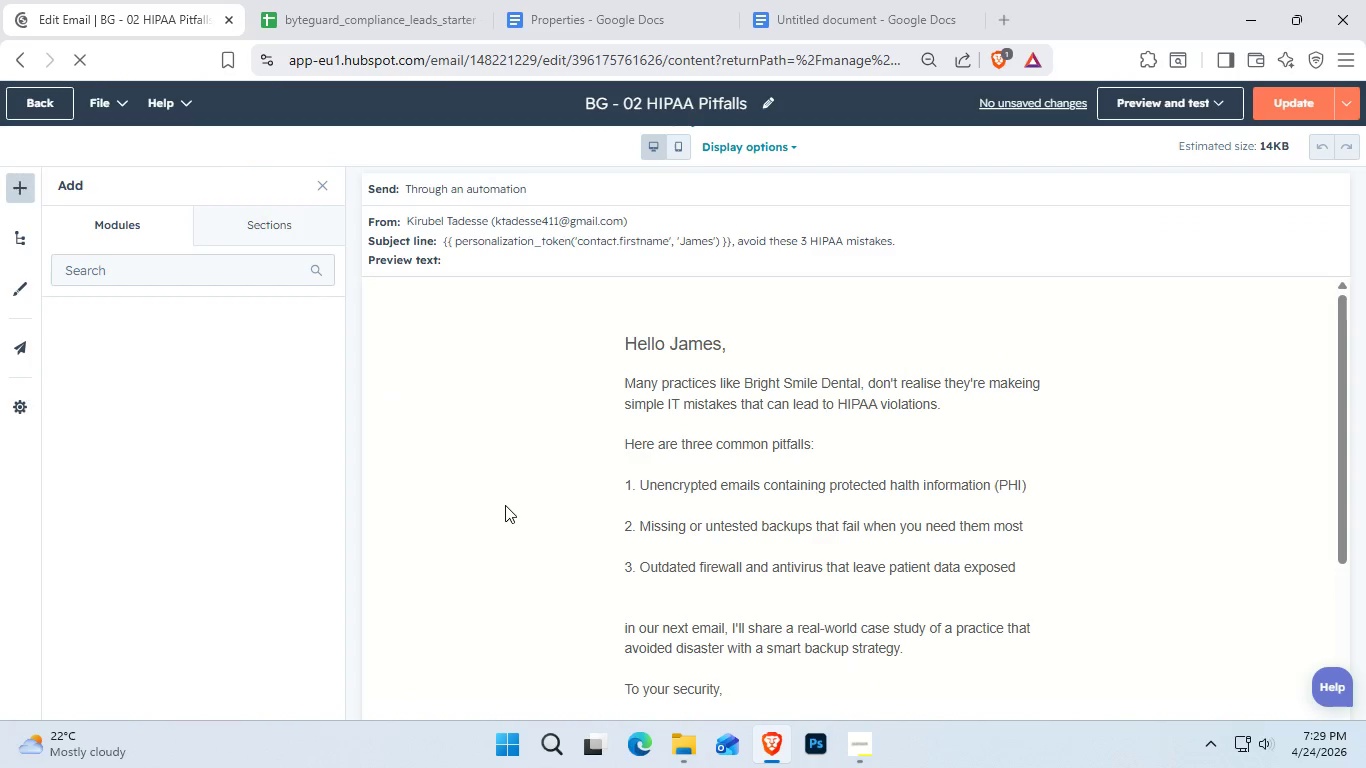 
key(Control+Shift+S)
 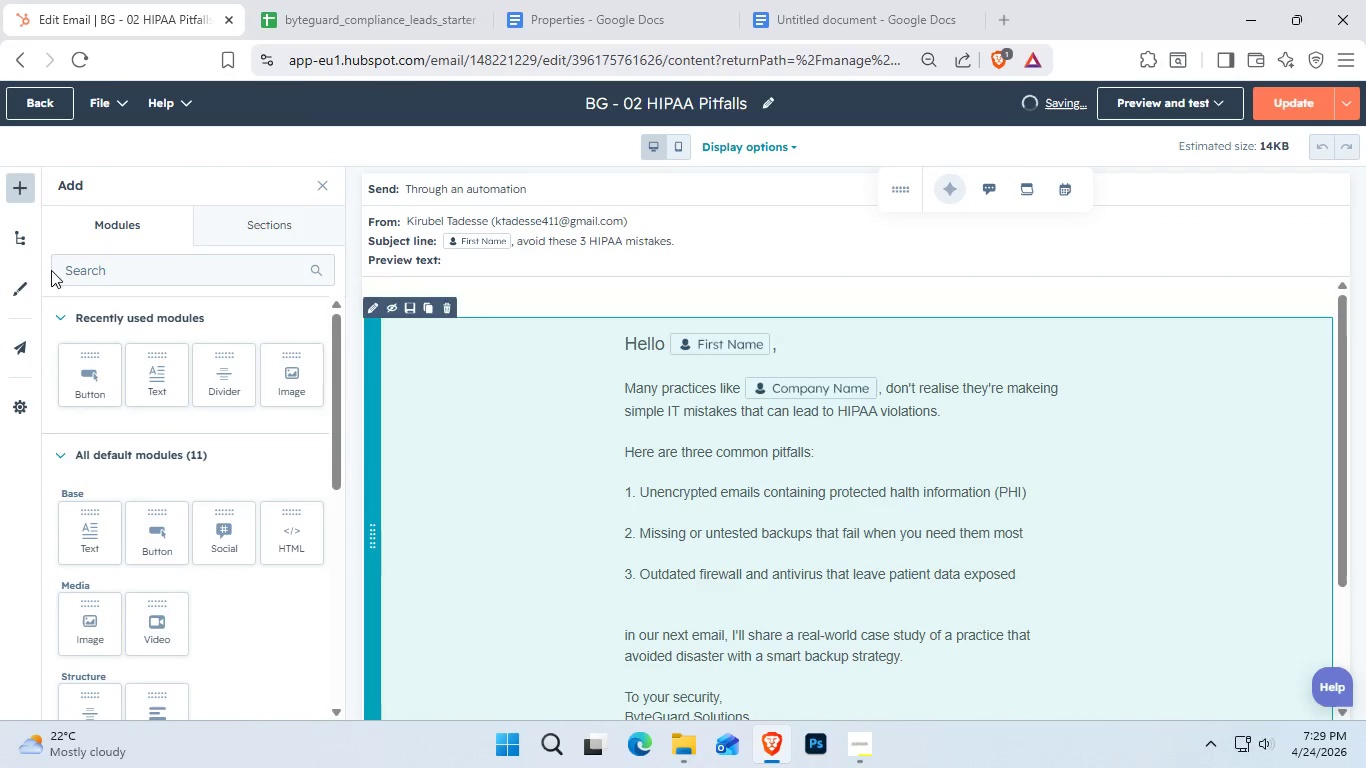 
mouse_move([20, 244])
 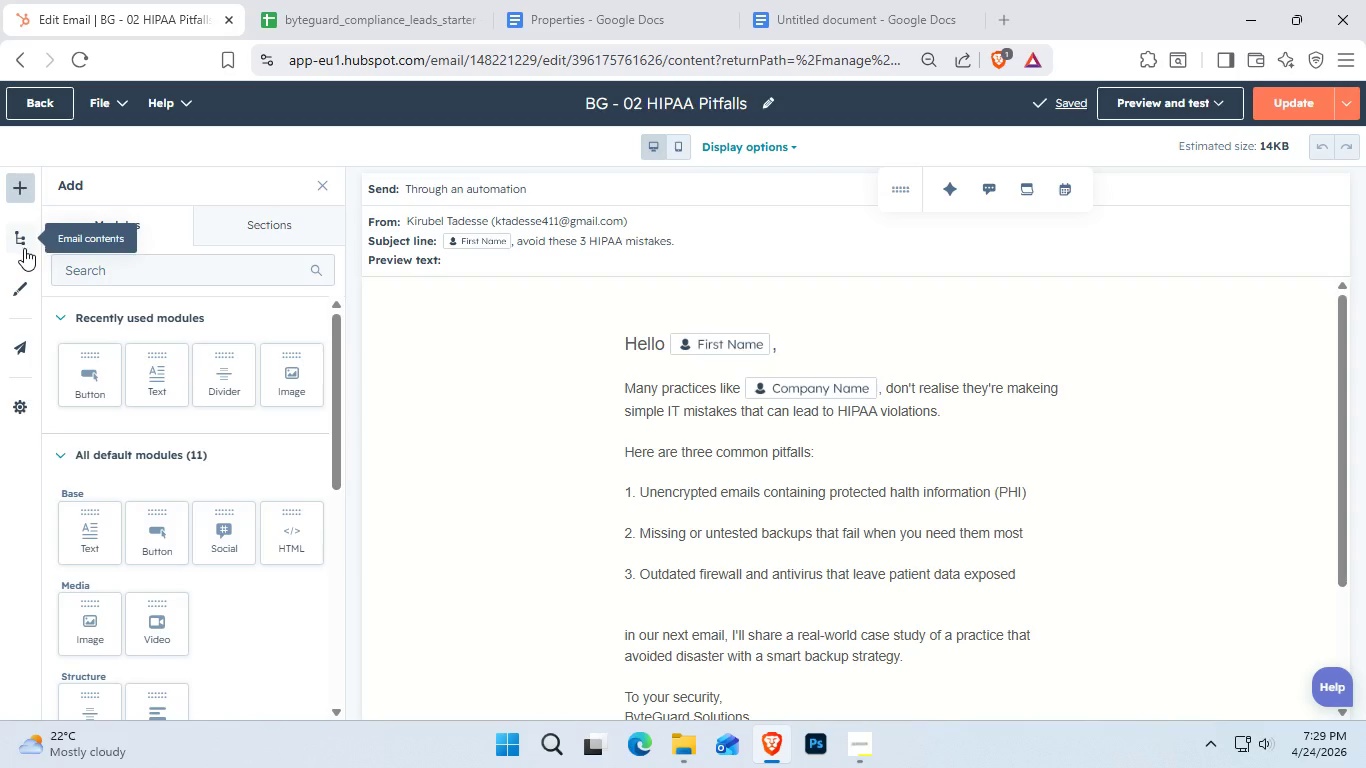 
scroll: coordinate [24, 248], scroll_direction: none, amount: 0.0
 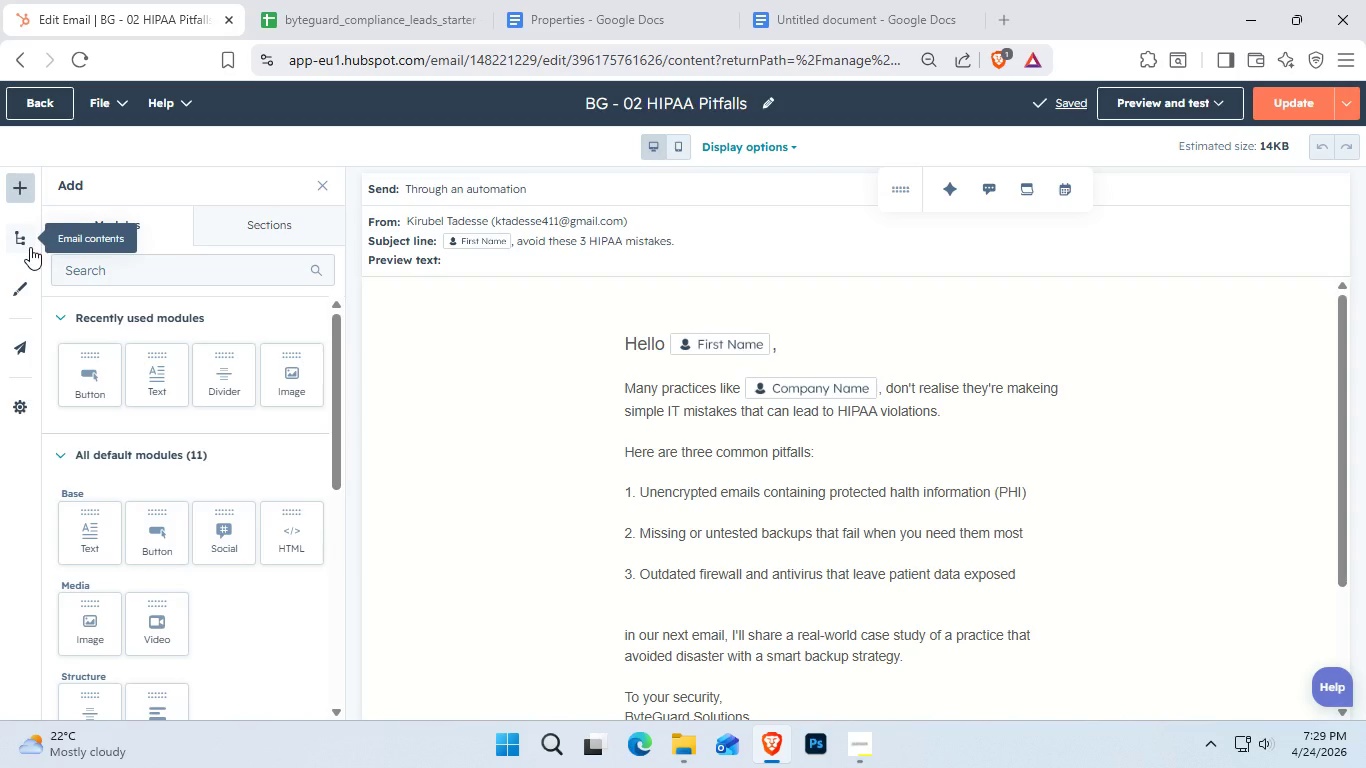 
key(Meta+Shift+S)
 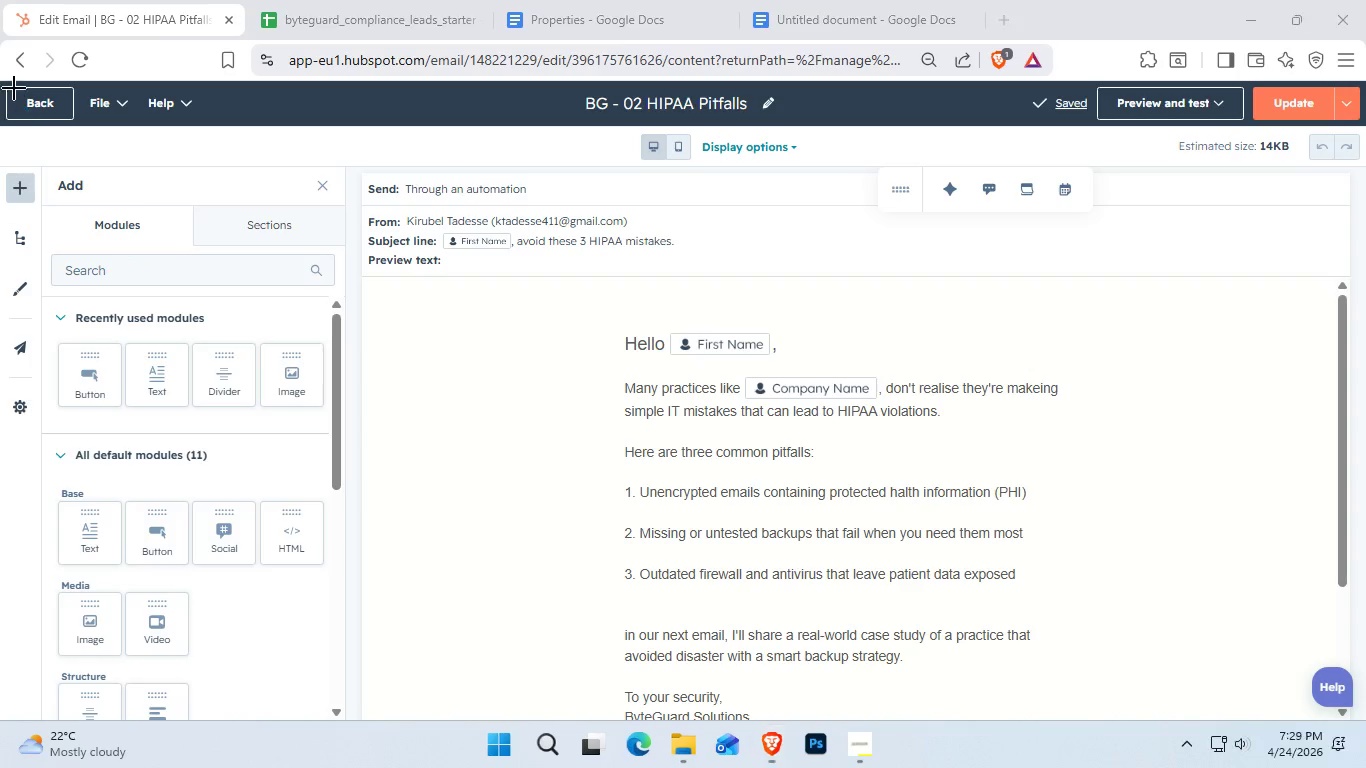 
left_click_drag(start_coordinate=[14, 86], to_coordinate=[1329, 723])
 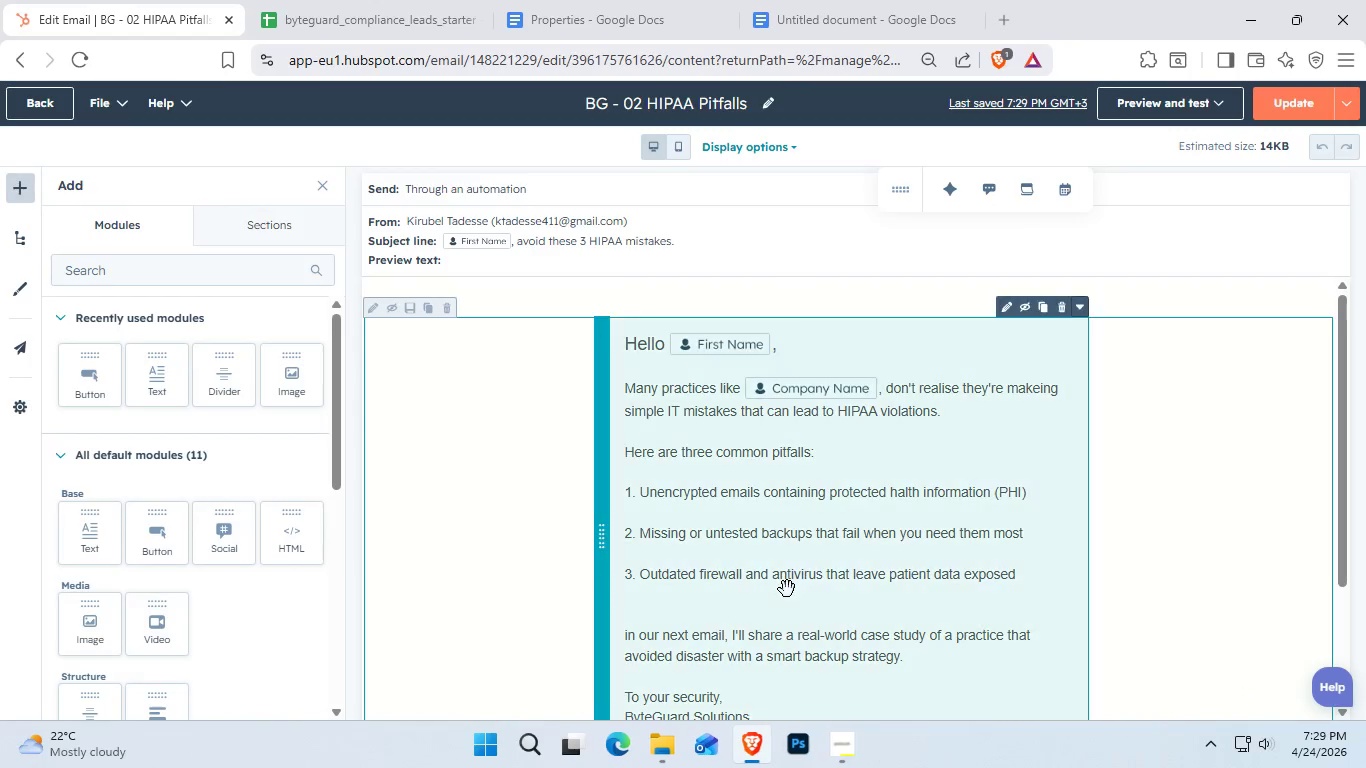 
key(Control+C)
 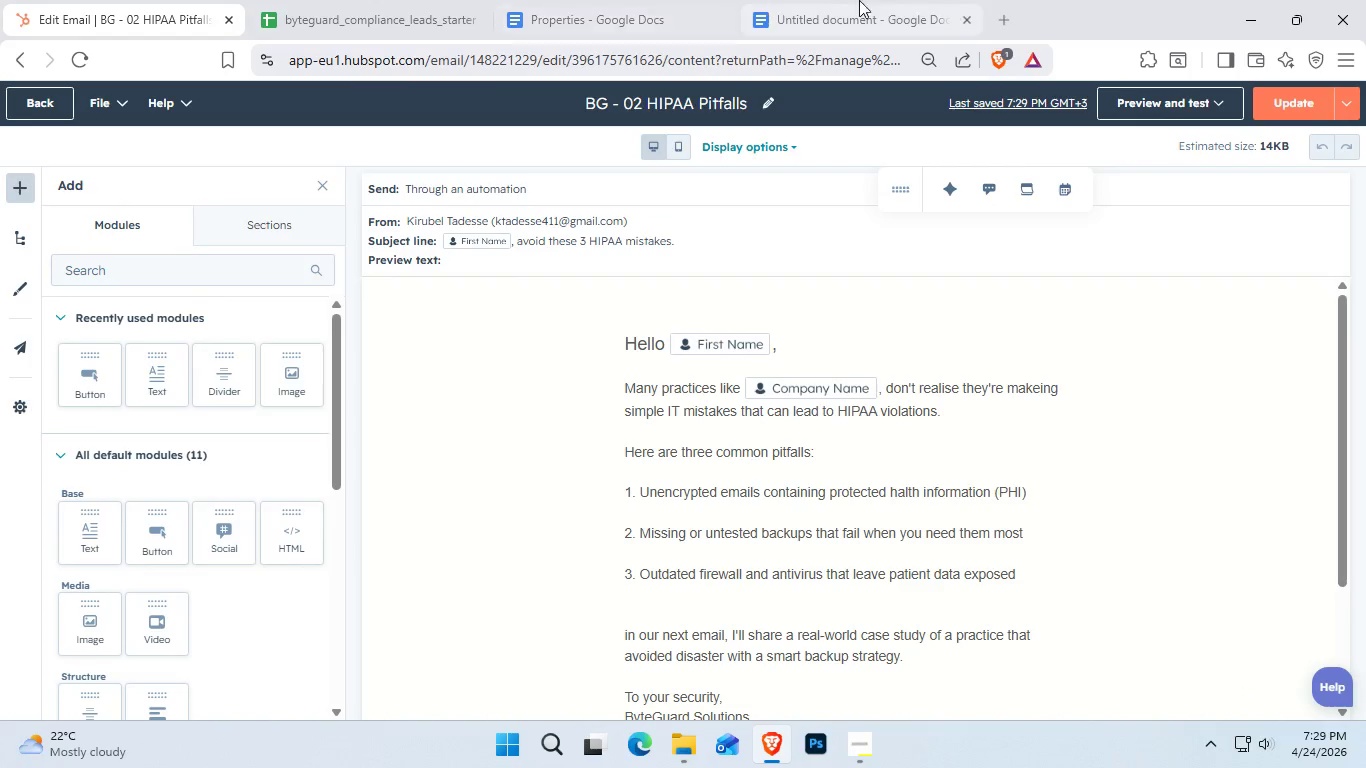 
left_click([889, 0])
 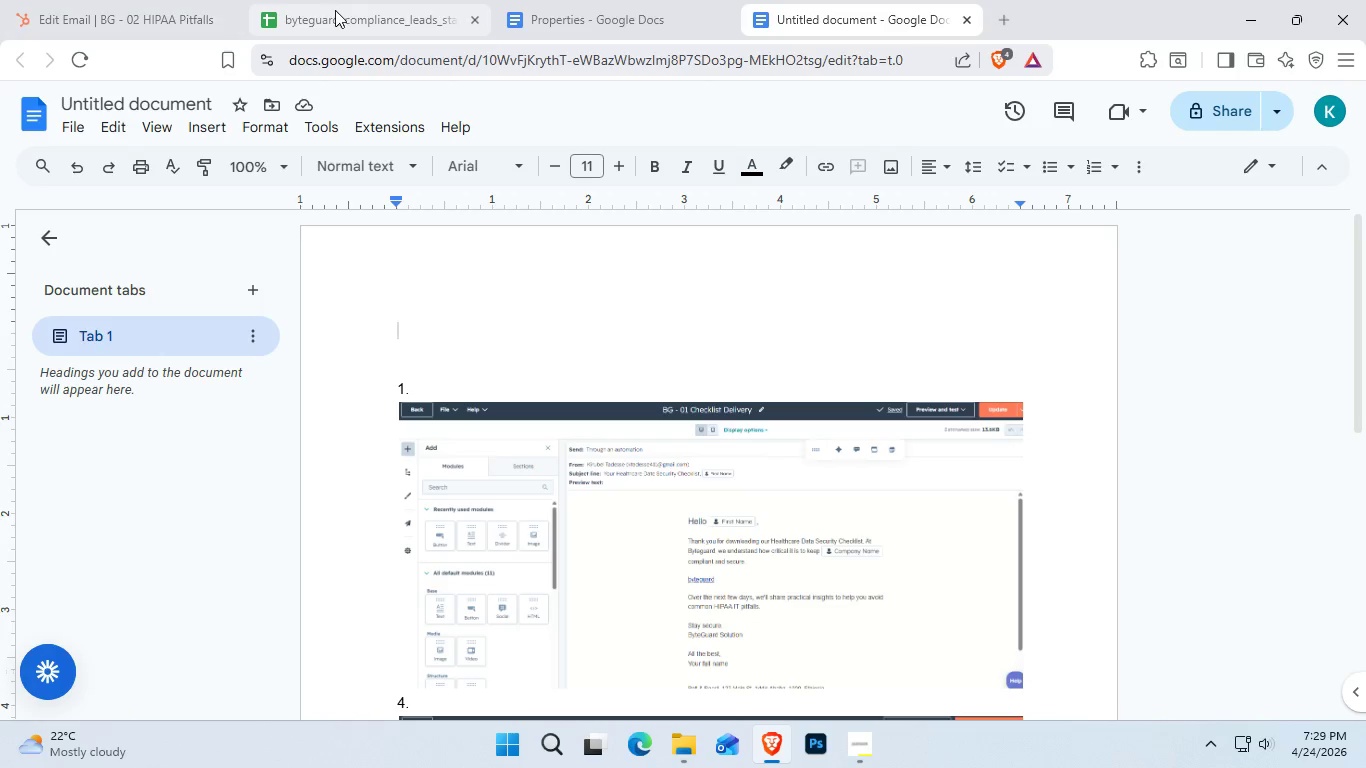 
wait(5.47)
 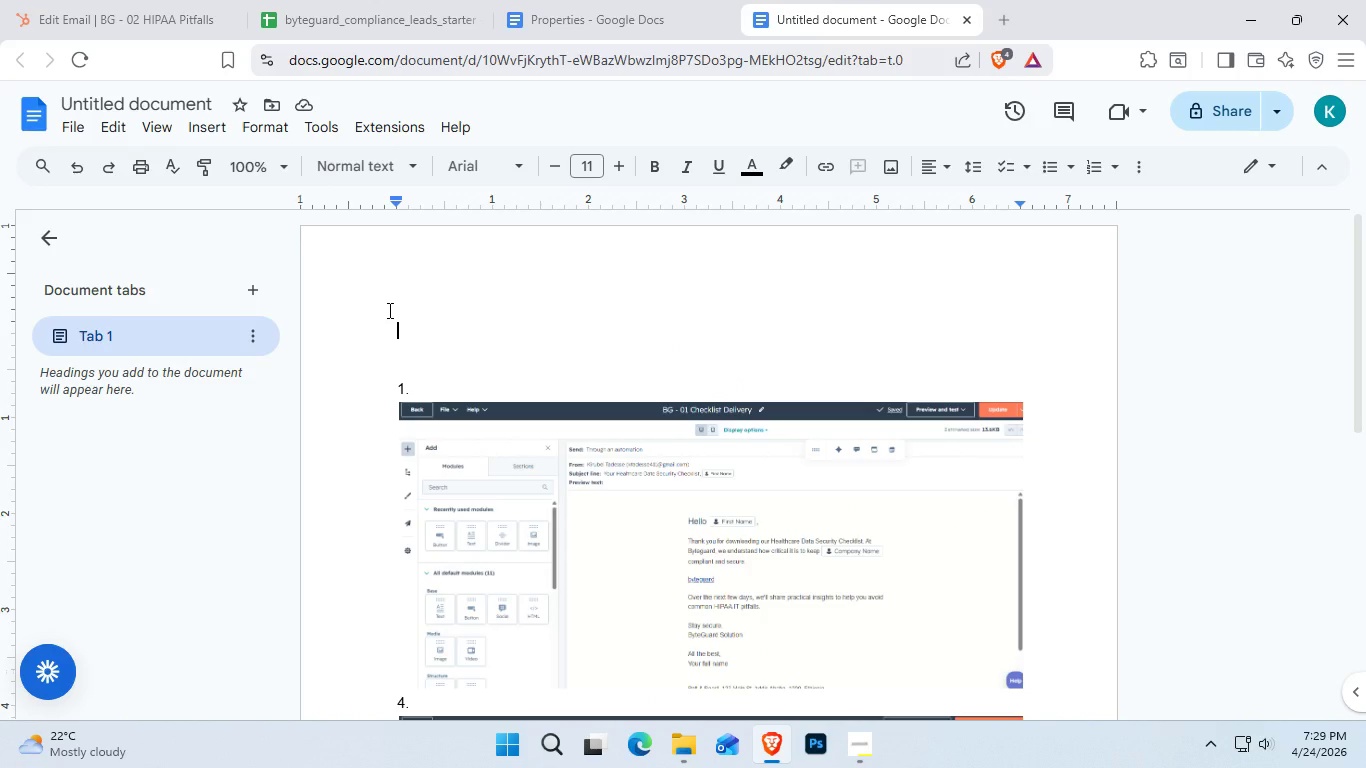 
left_click([1080, 642])
 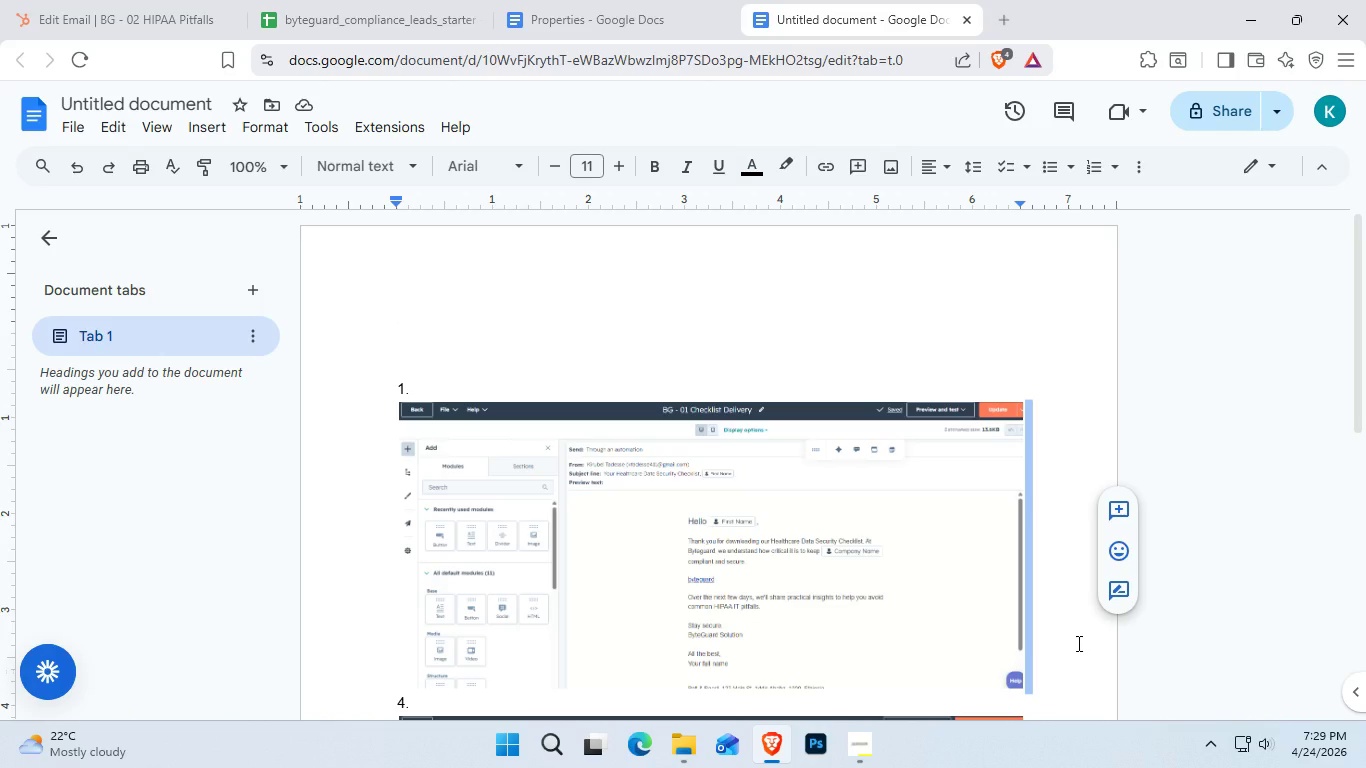 
key(ArrowDown)
 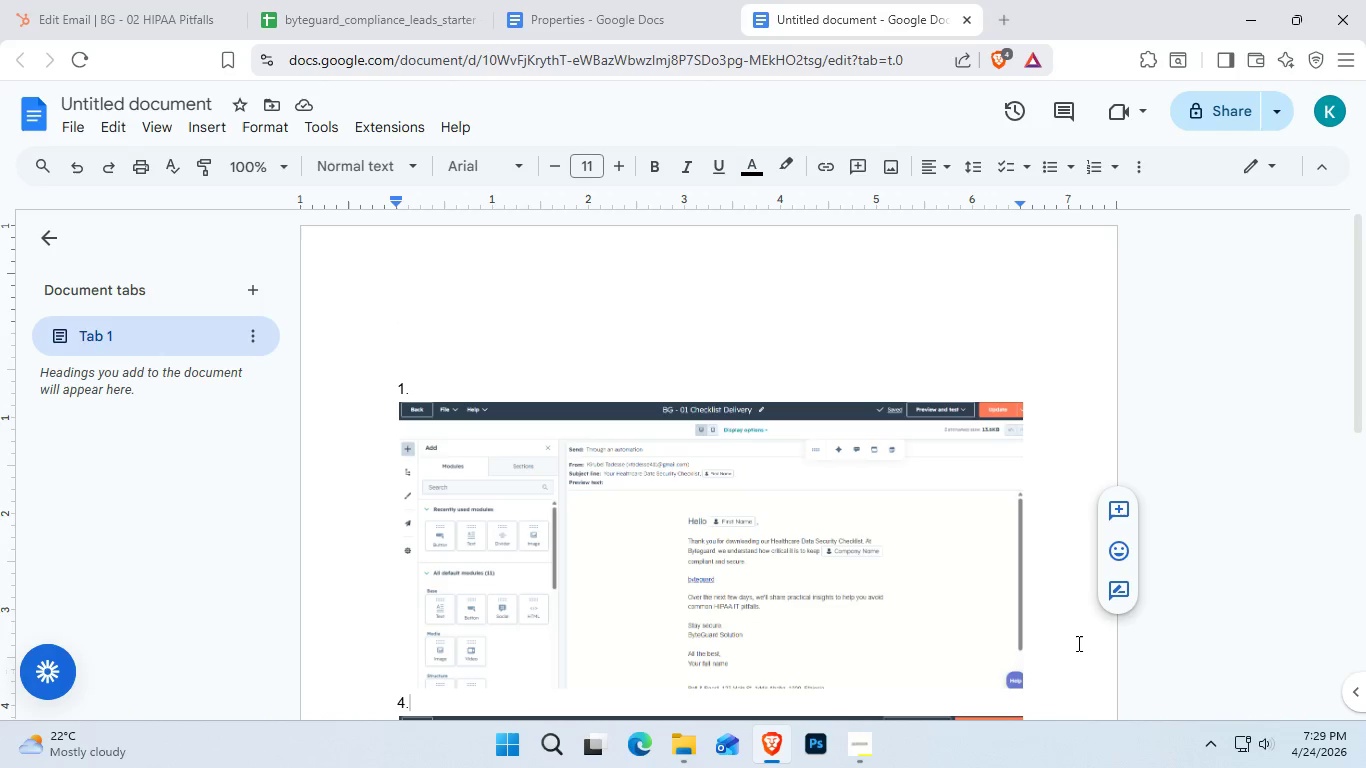 
key(ArrowUp)
 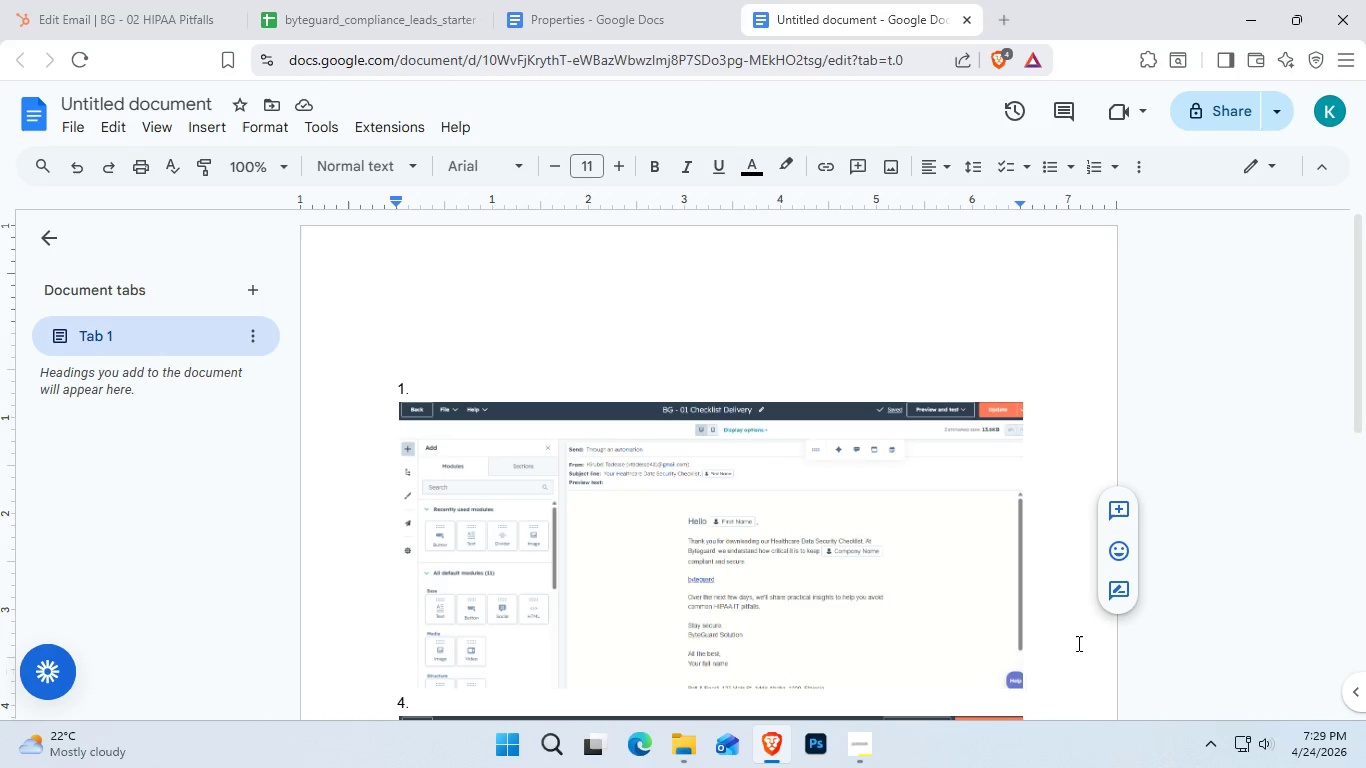 
key(Enter)
 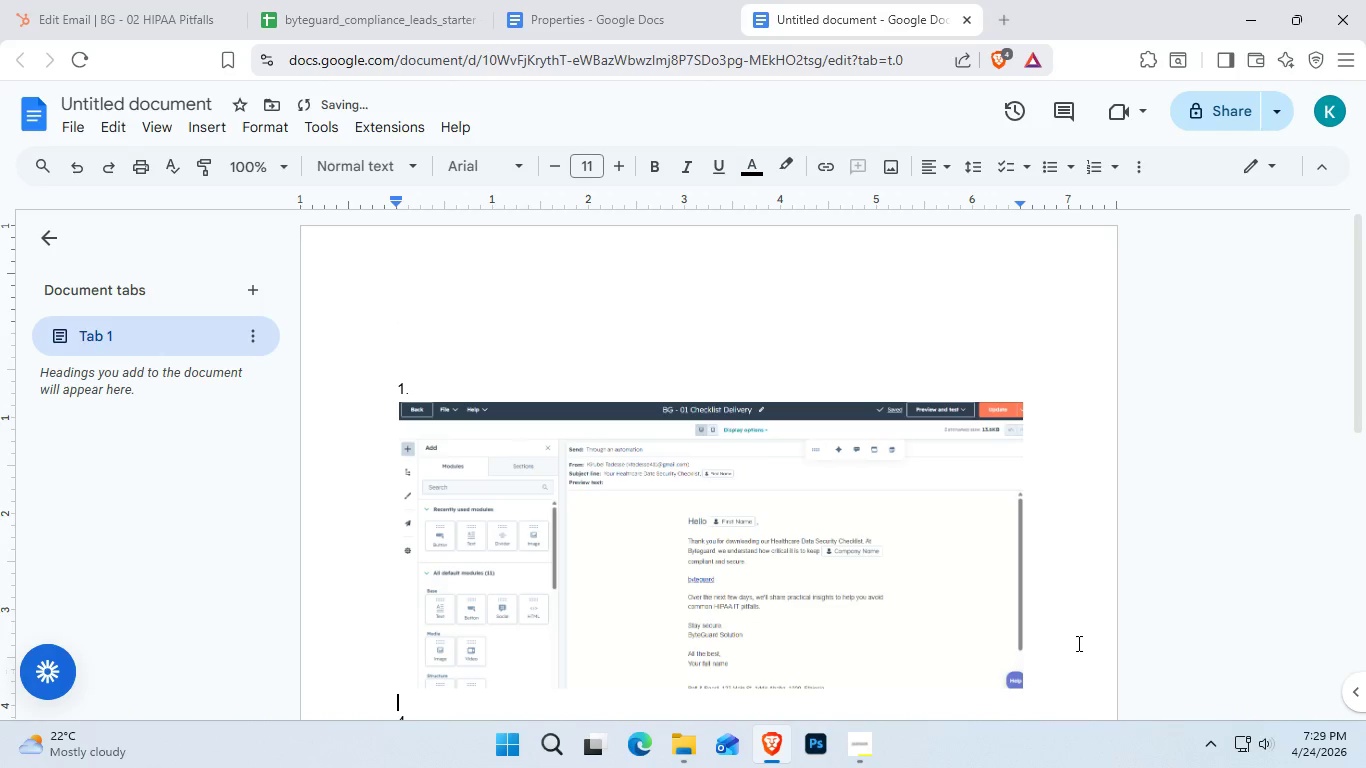 
key(Numpad2)
 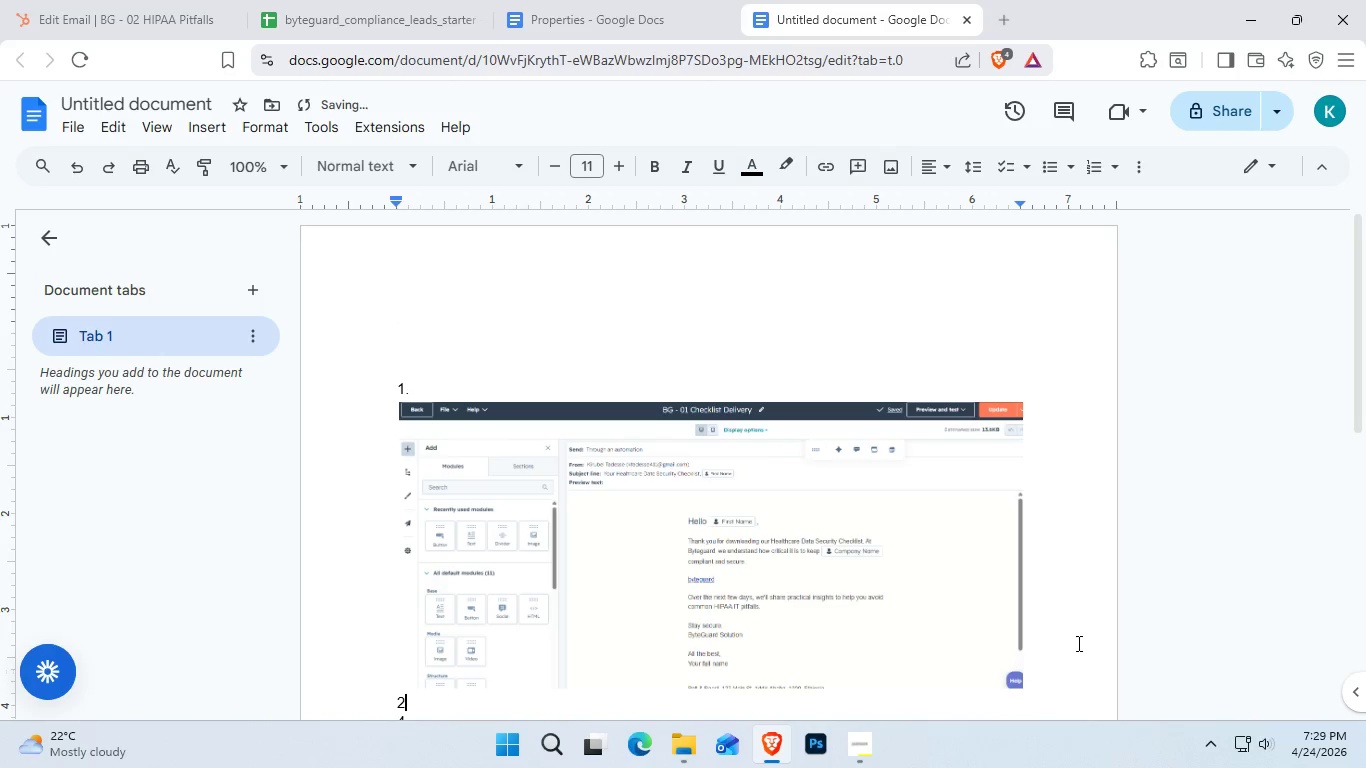 
key(NumpadDecimal)
 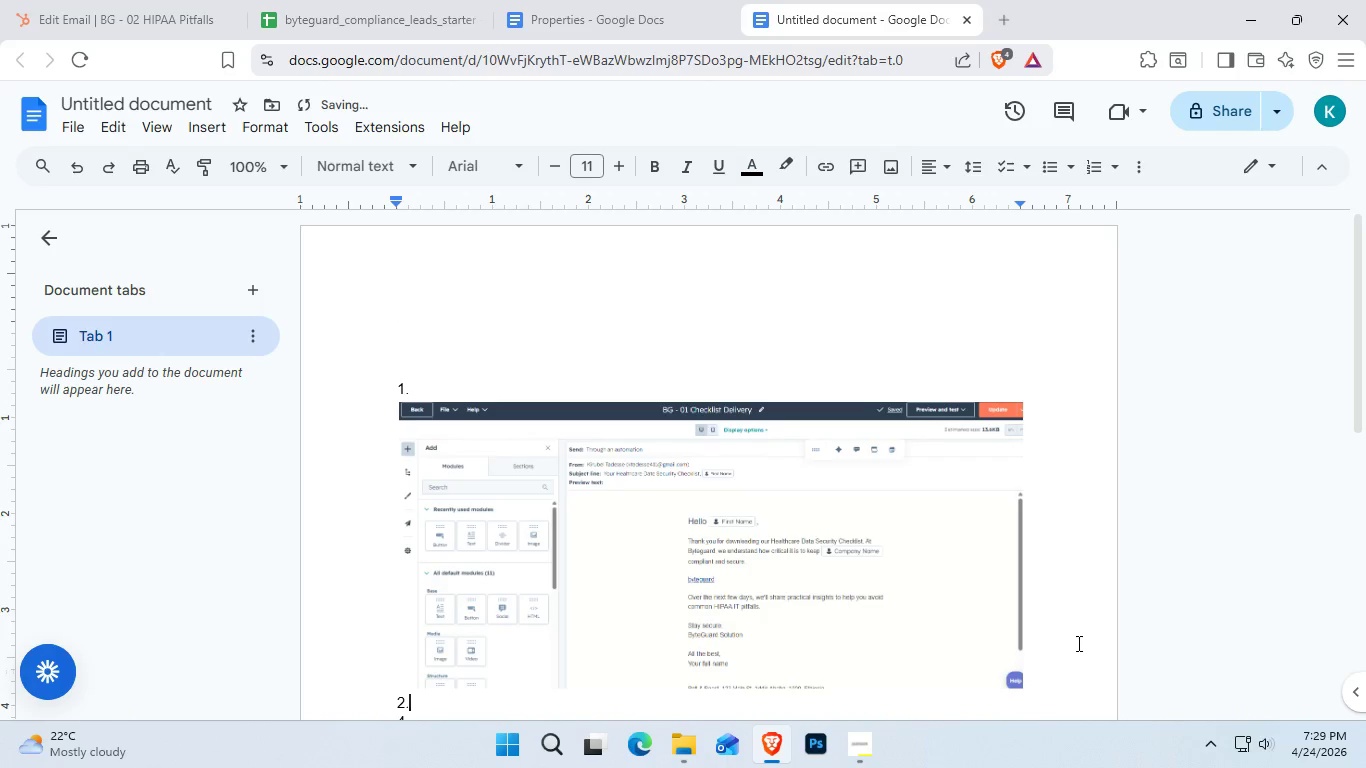 
key(Enter)
 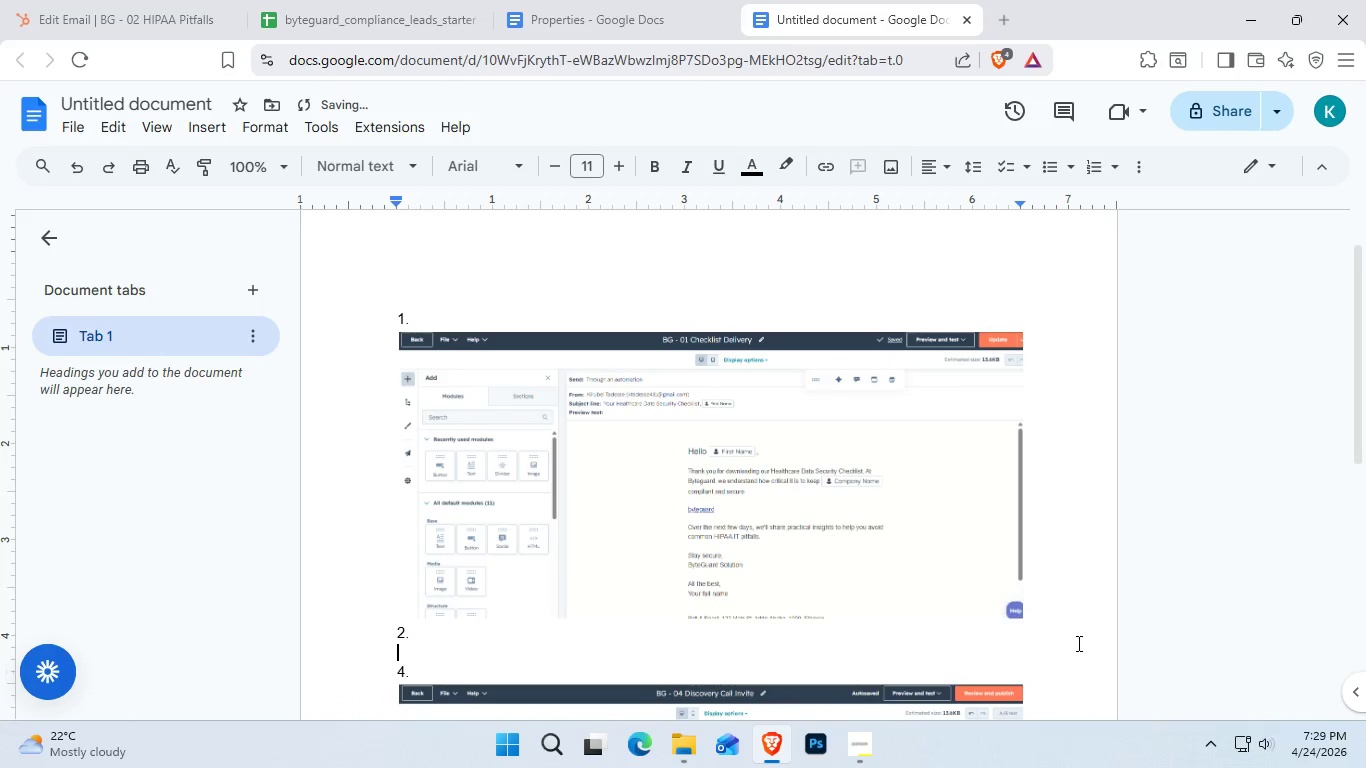 
key(Control+V)
 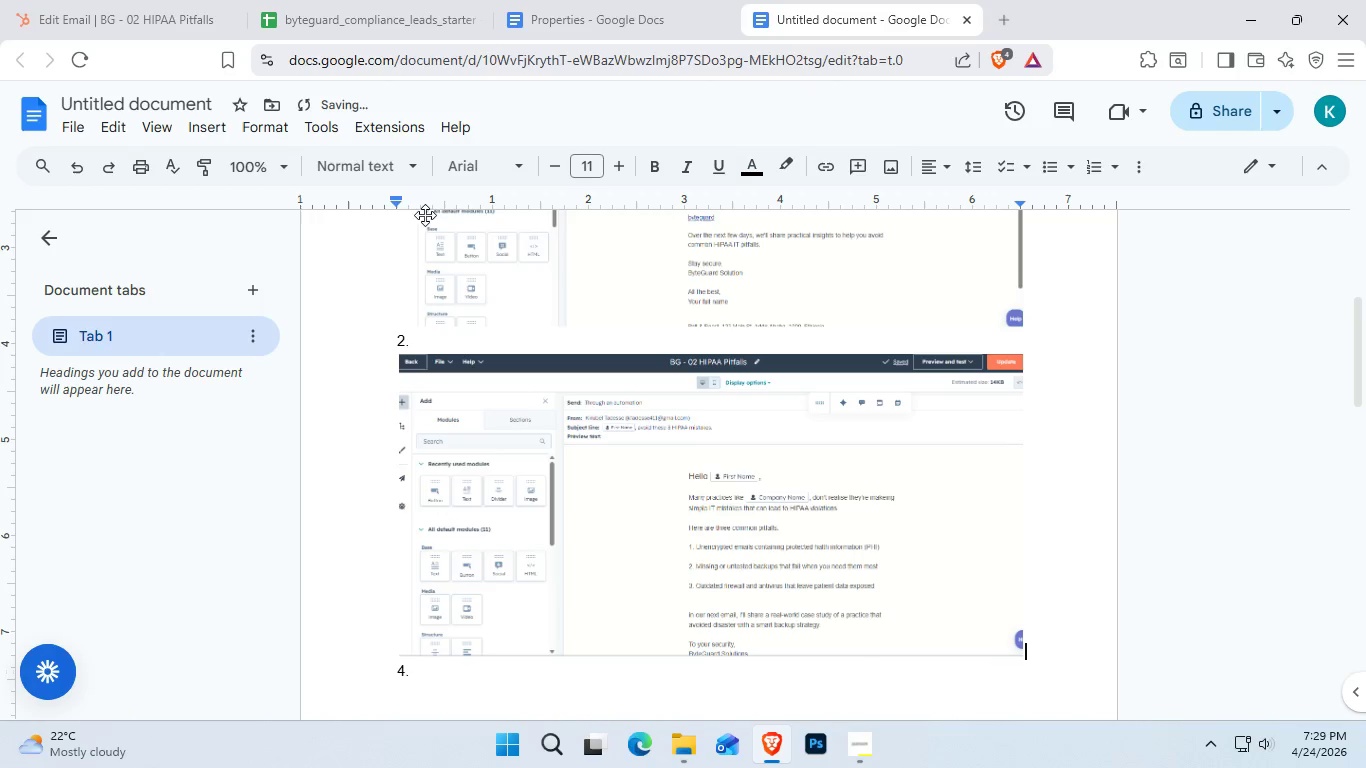 
left_click([82, 0])
 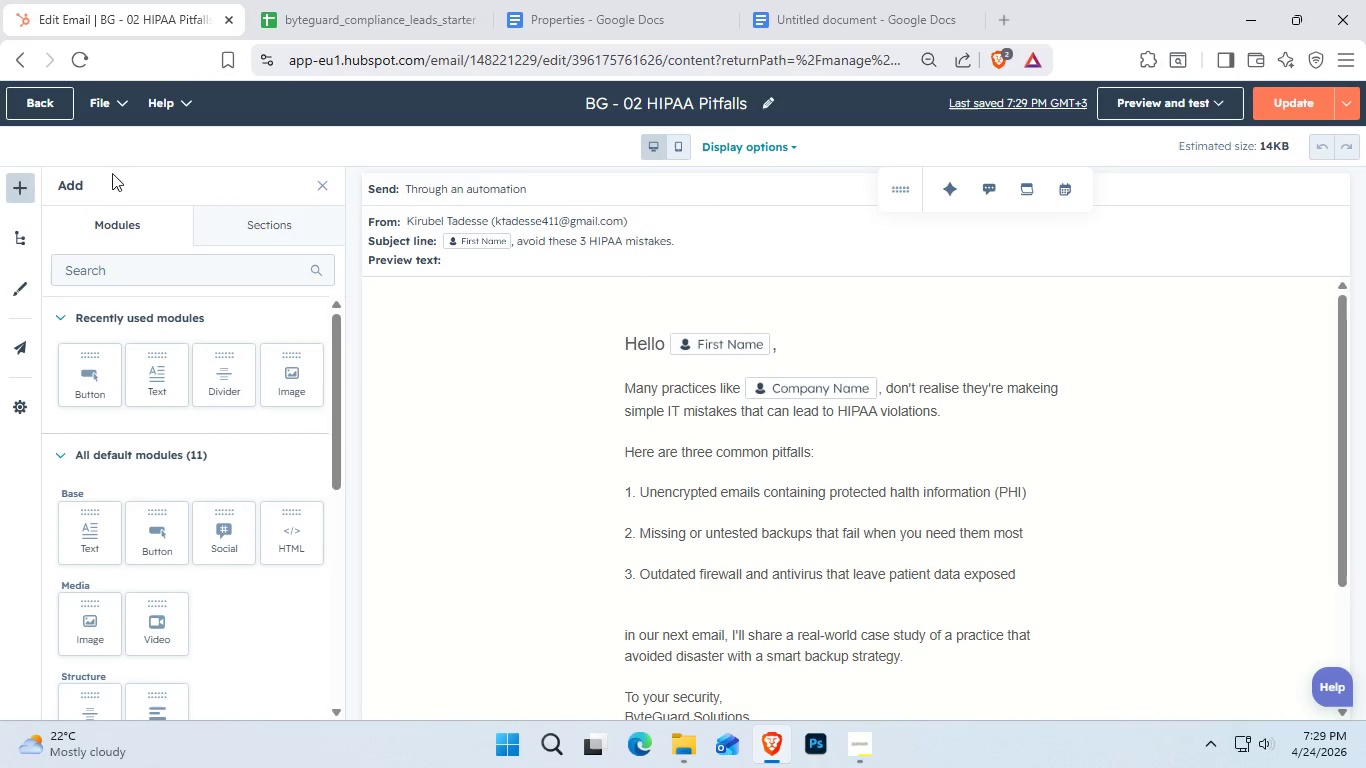 
left_click([55, 109])
 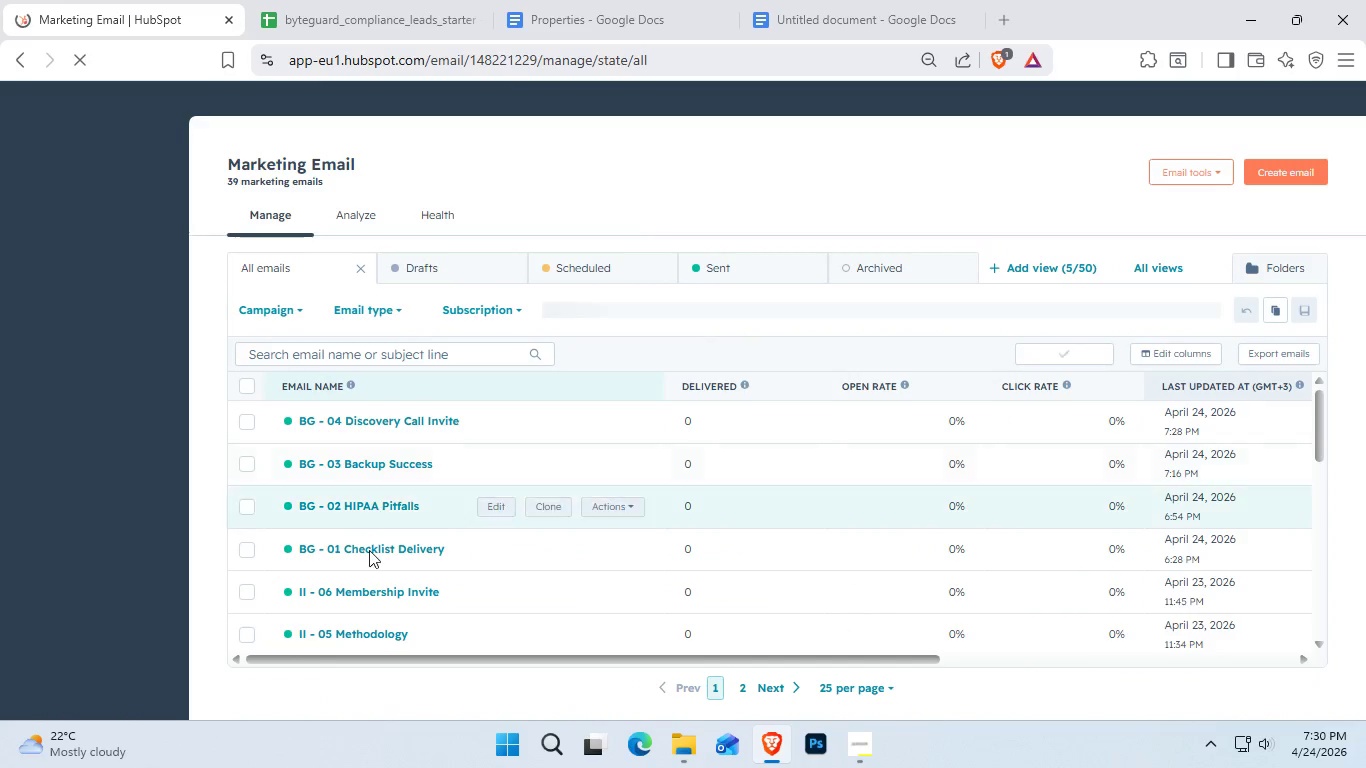 
wait(7.69)
 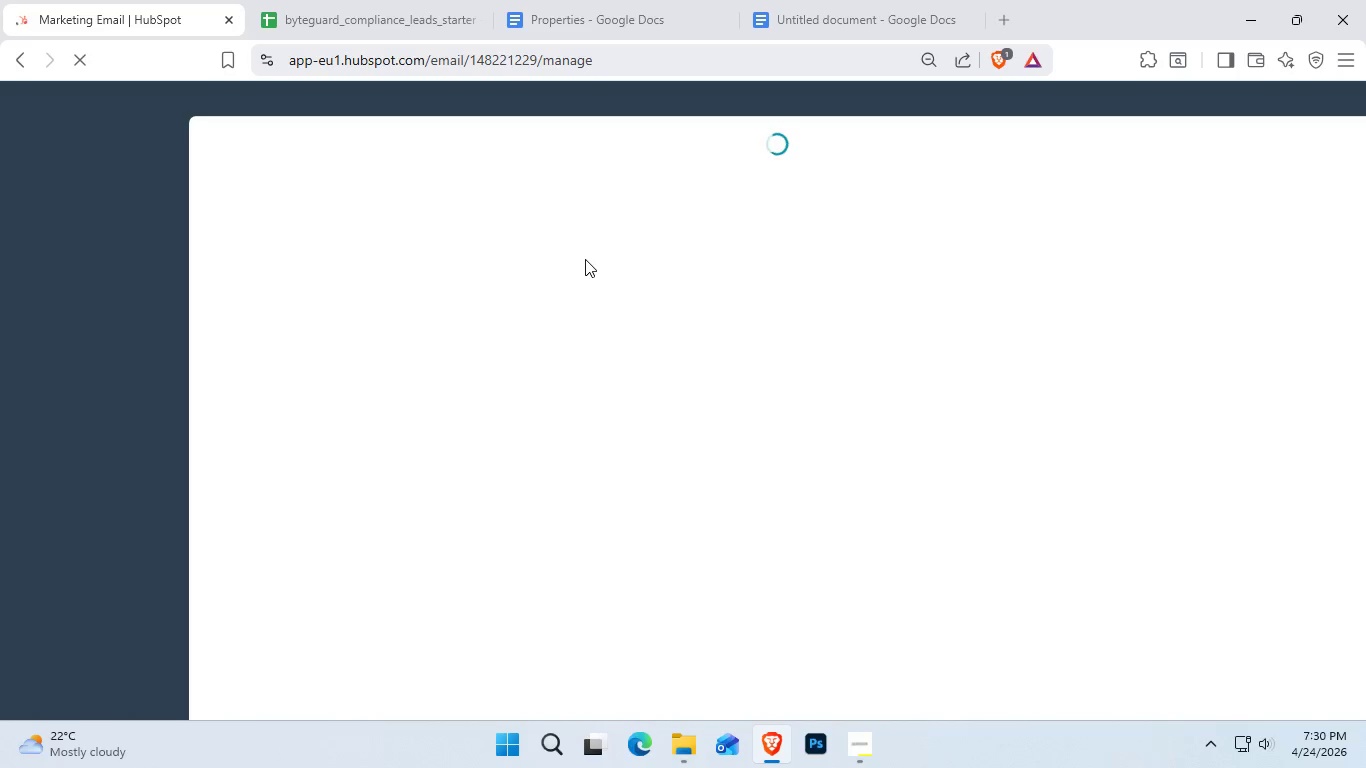 
left_click([493, 463])
 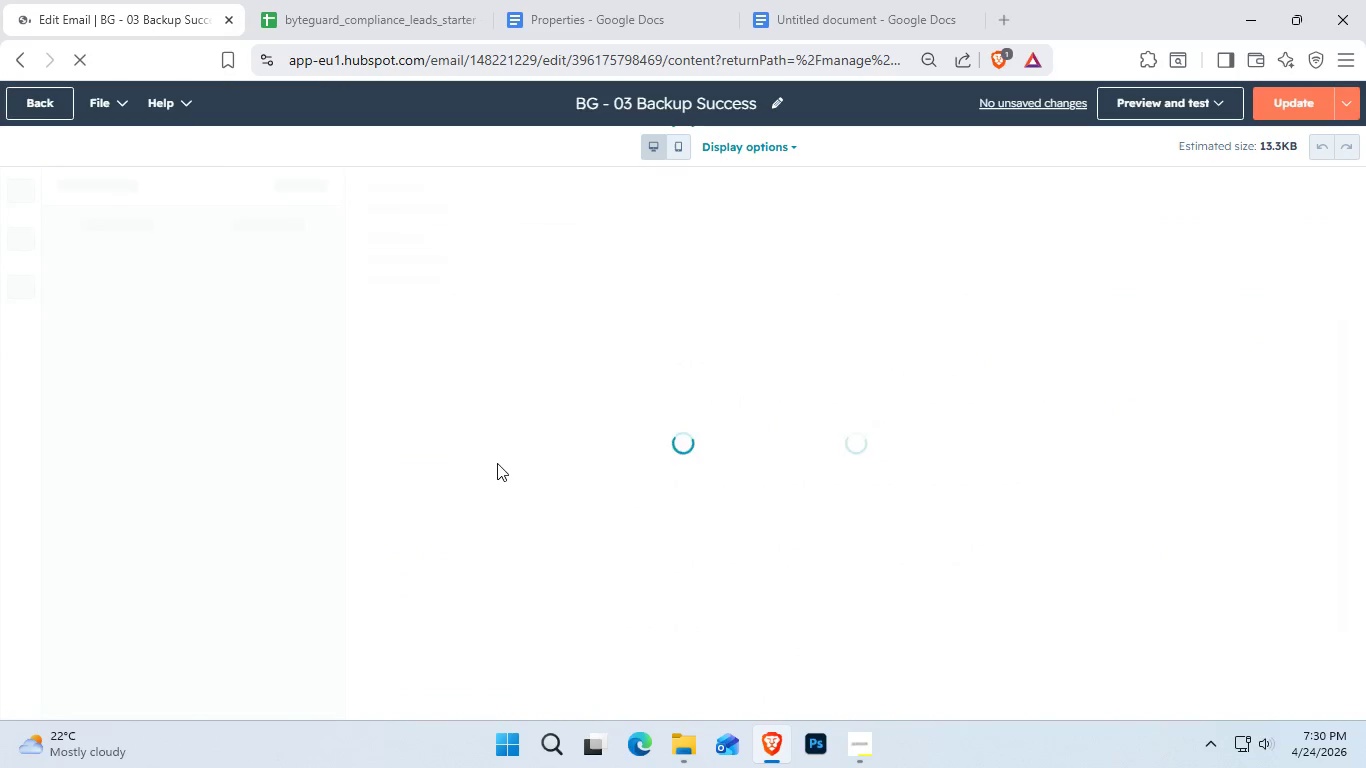 
key(Meta+Shift+S)
 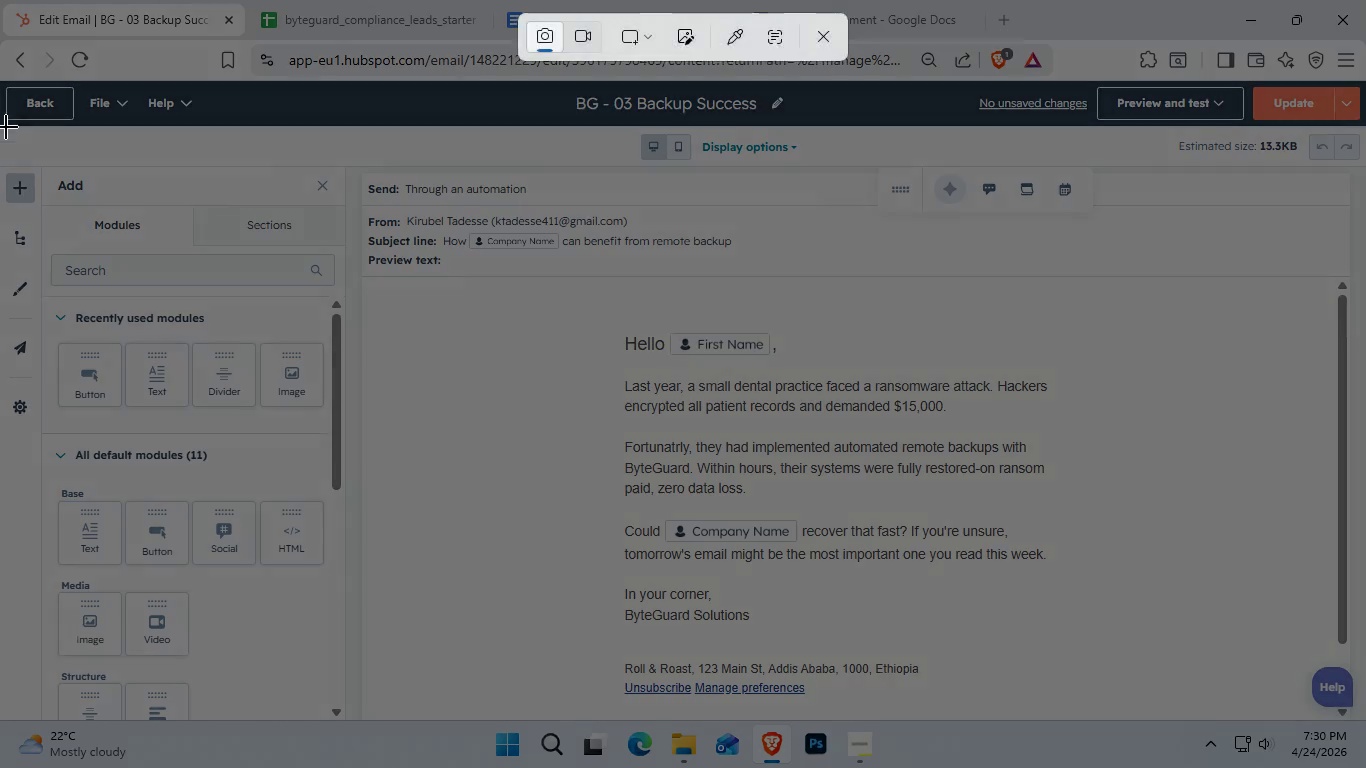 
left_click_drag(start_coordinate=[9, 78], to_coordinate=[1351, 711])
 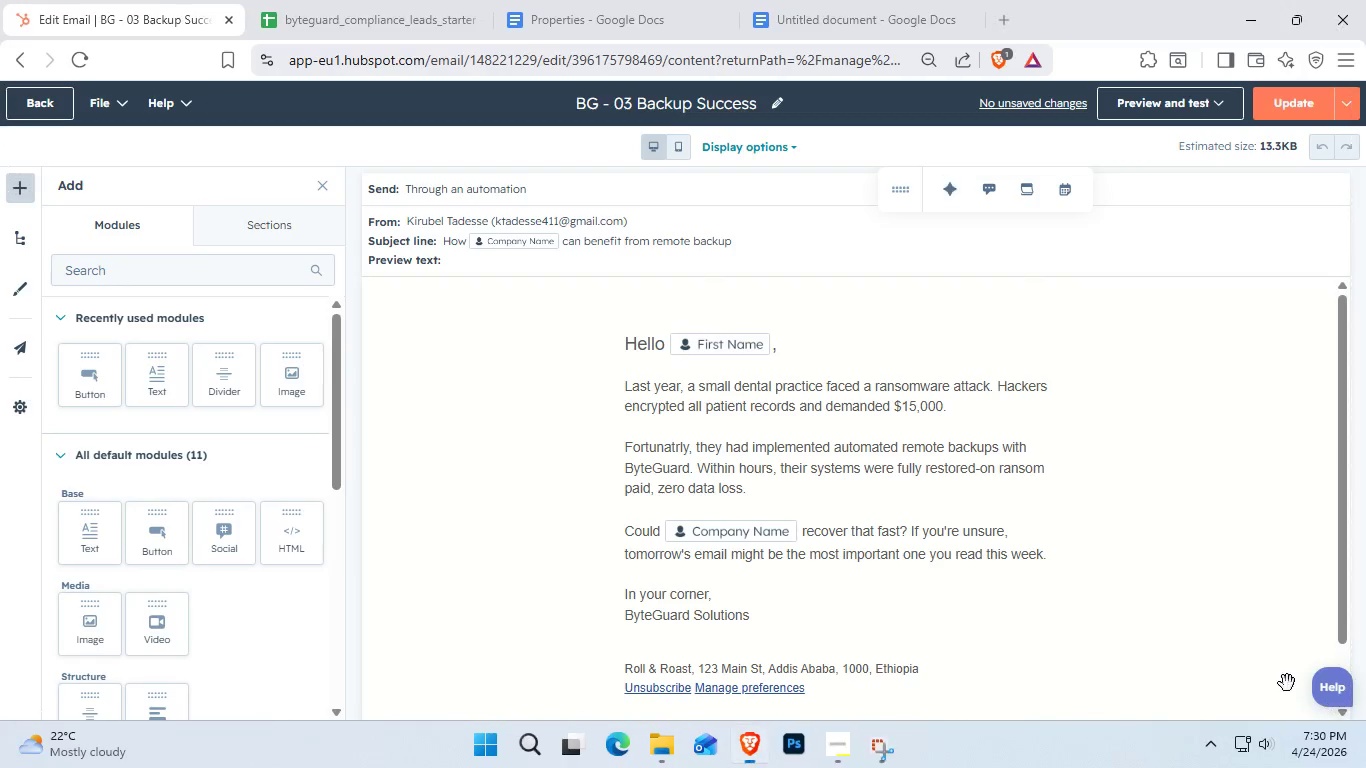 
key(Control+C)
 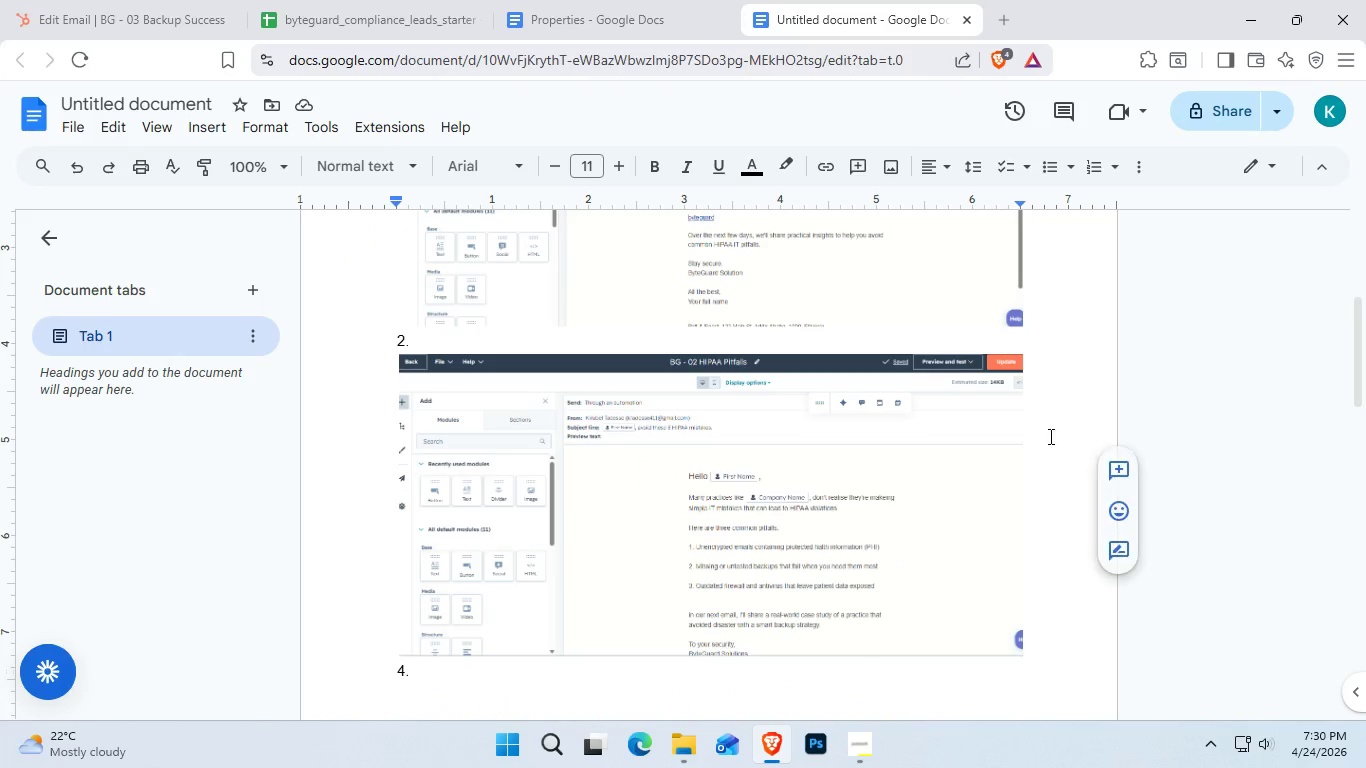 
key(Enter)
 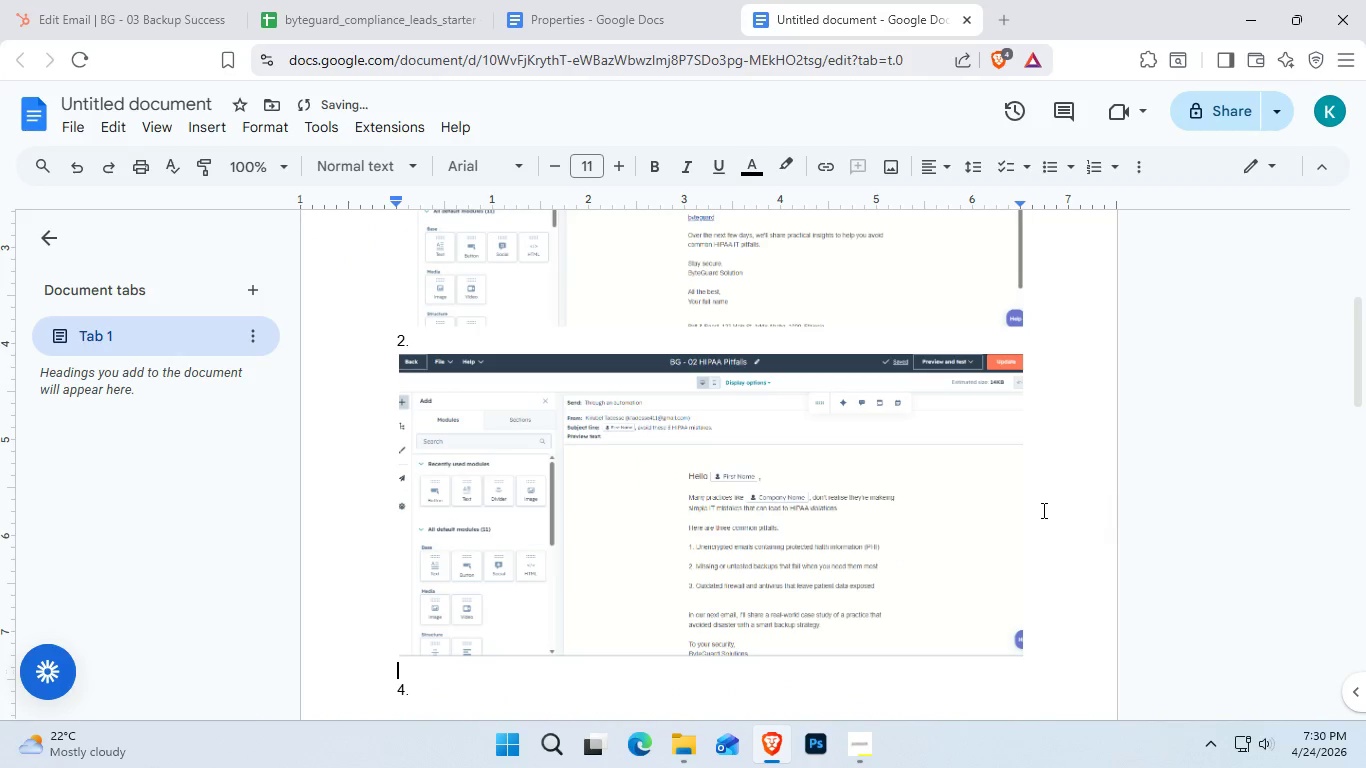 
key(Numpad3)
 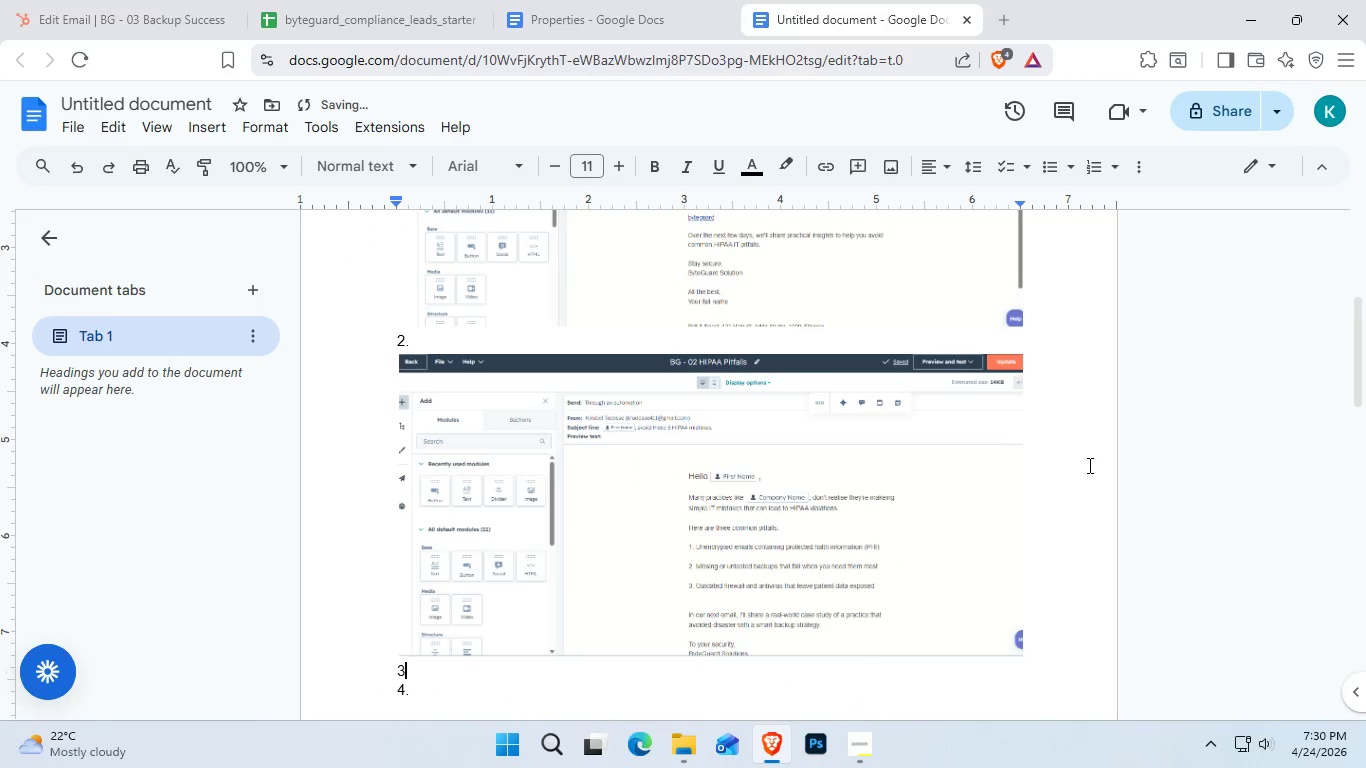 
key(NumpadDecimal)
 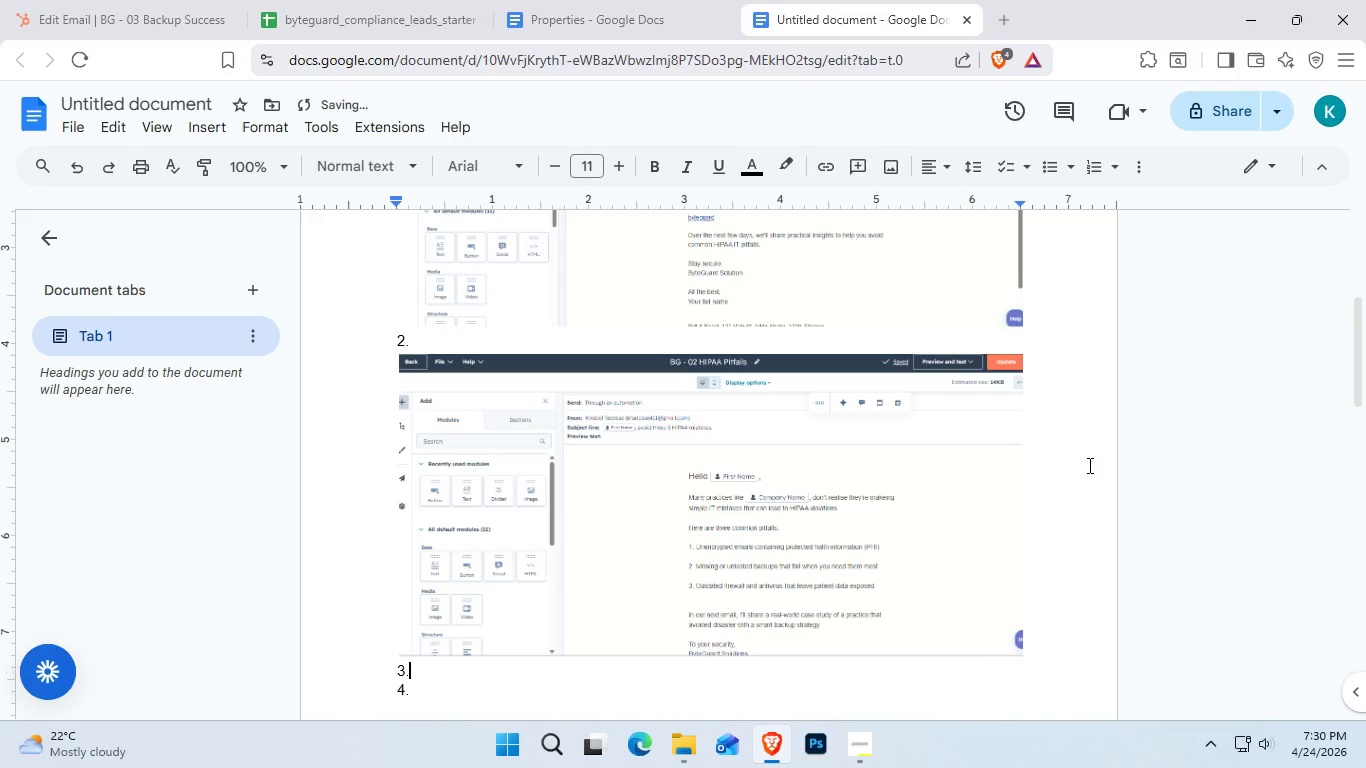 
key(Enter)
 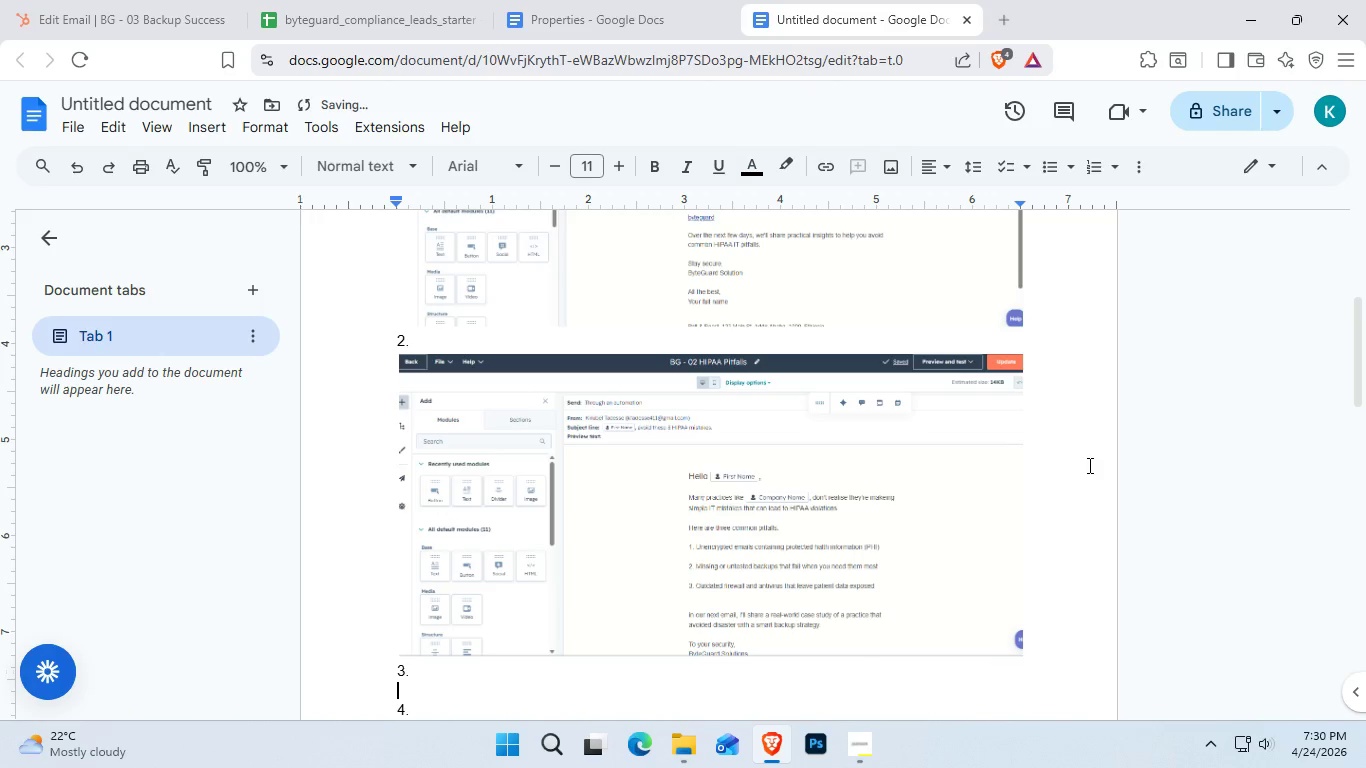 
key(Control+V)
 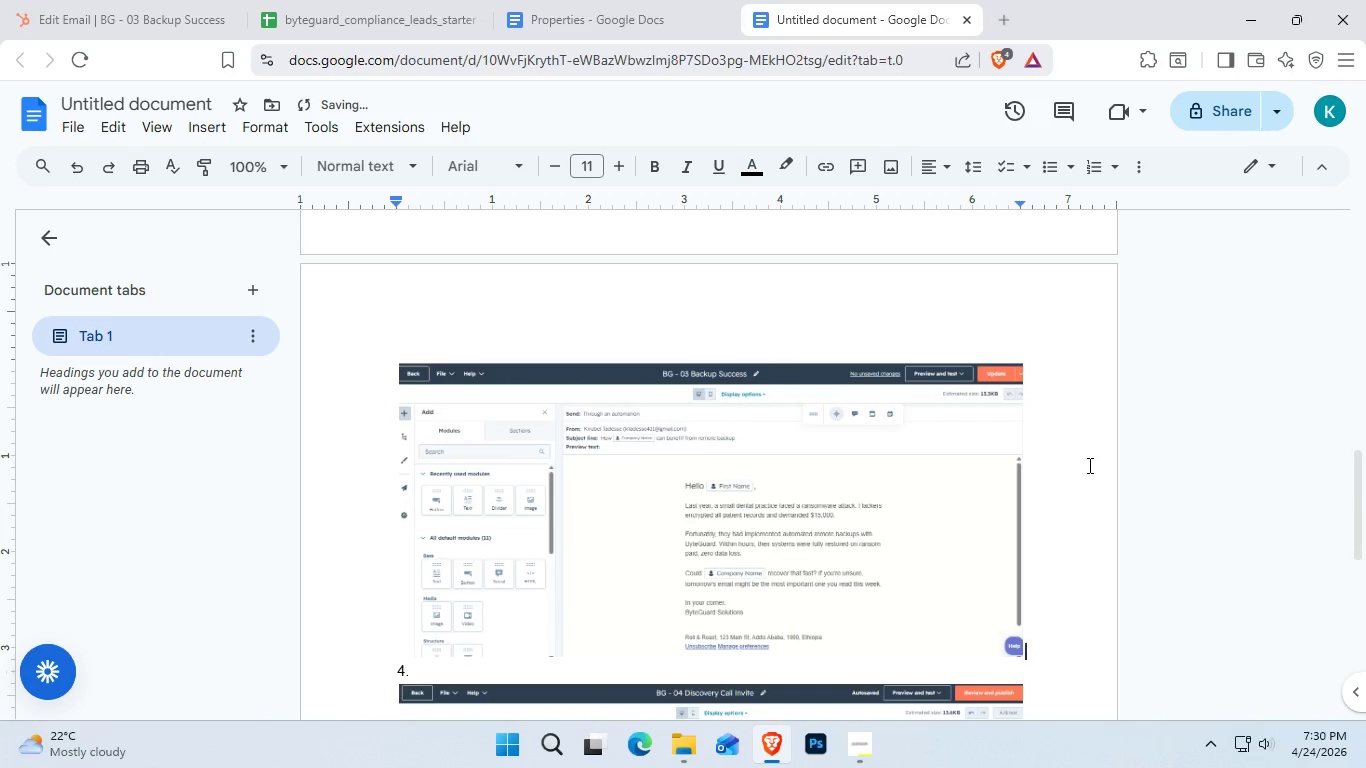 
scroll: coordinate [758, 460], scroll_direction: down, amount: 3.0
 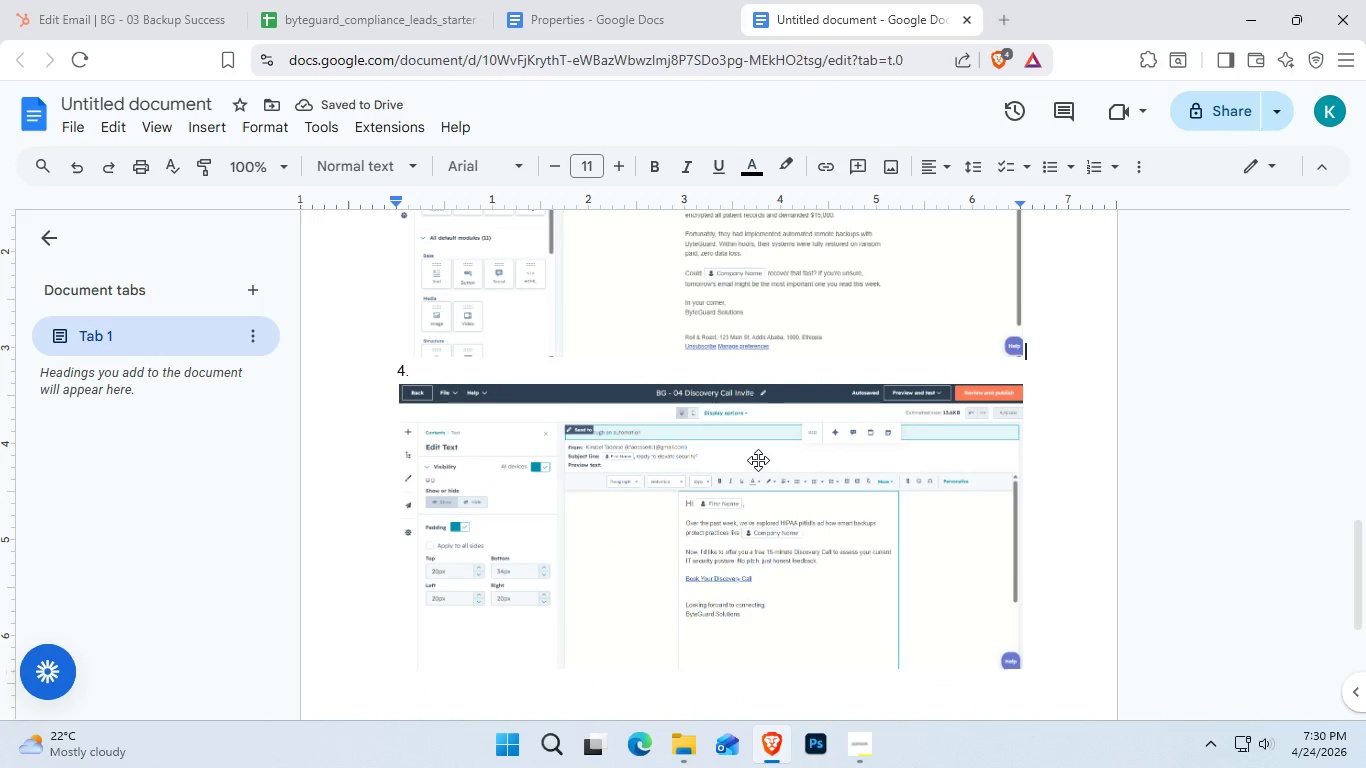 
scroll: coordinate [758, 460], scroll_direction: up, amount: 2.0
 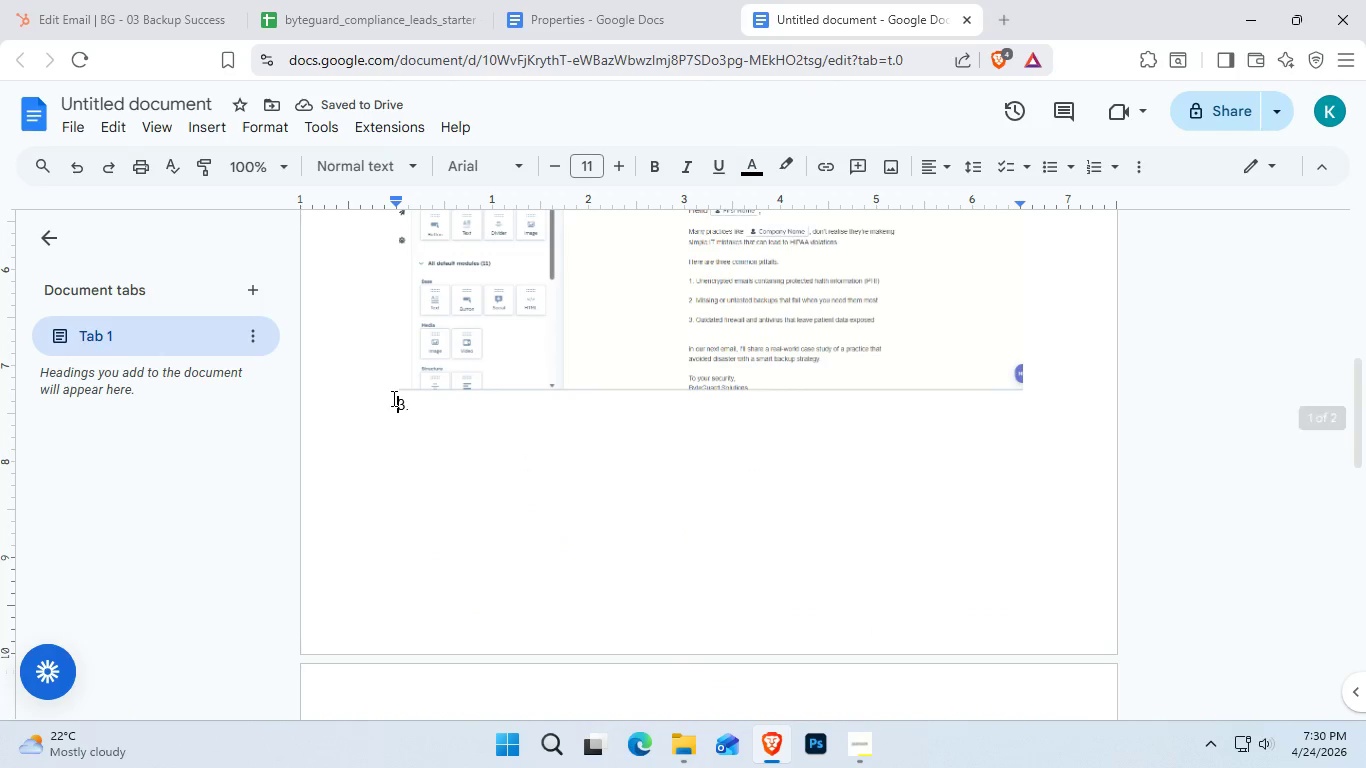 
key(Enter)
 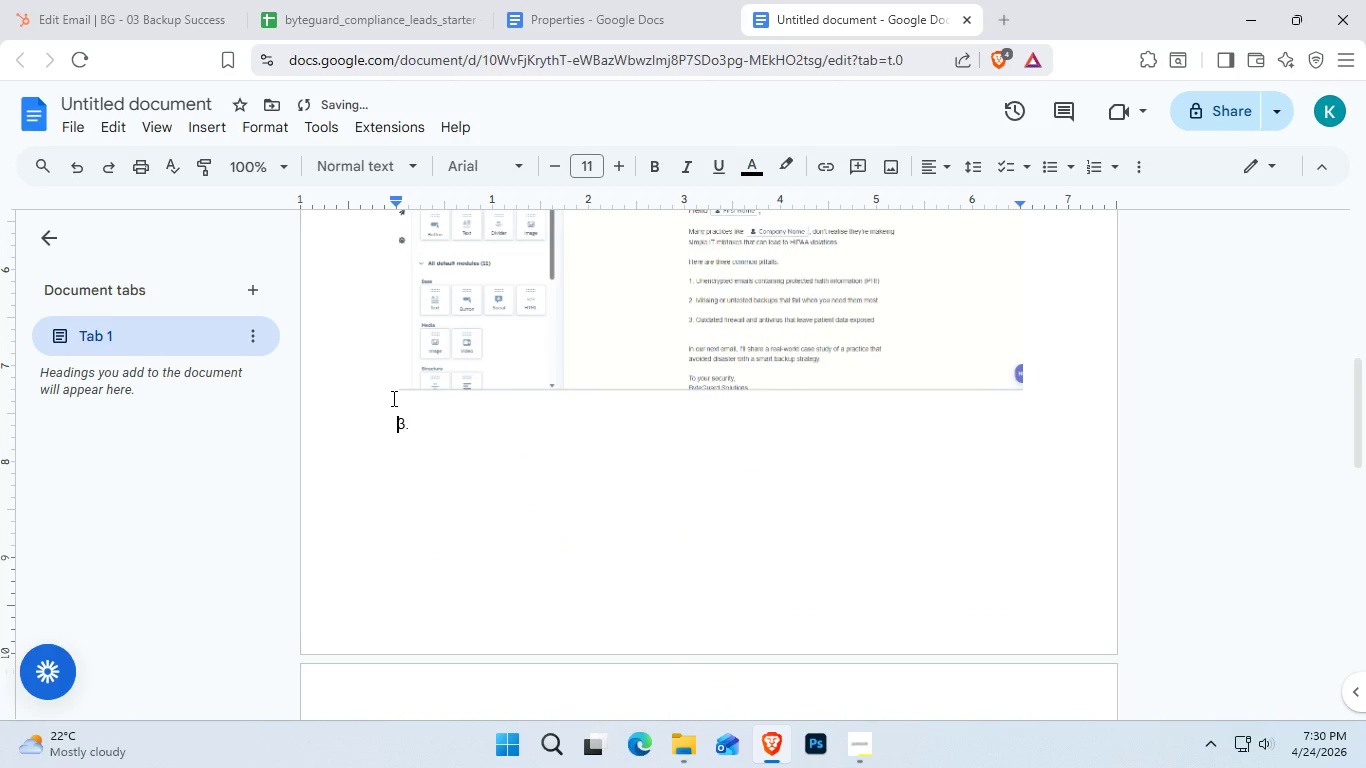 
key(Enter)
 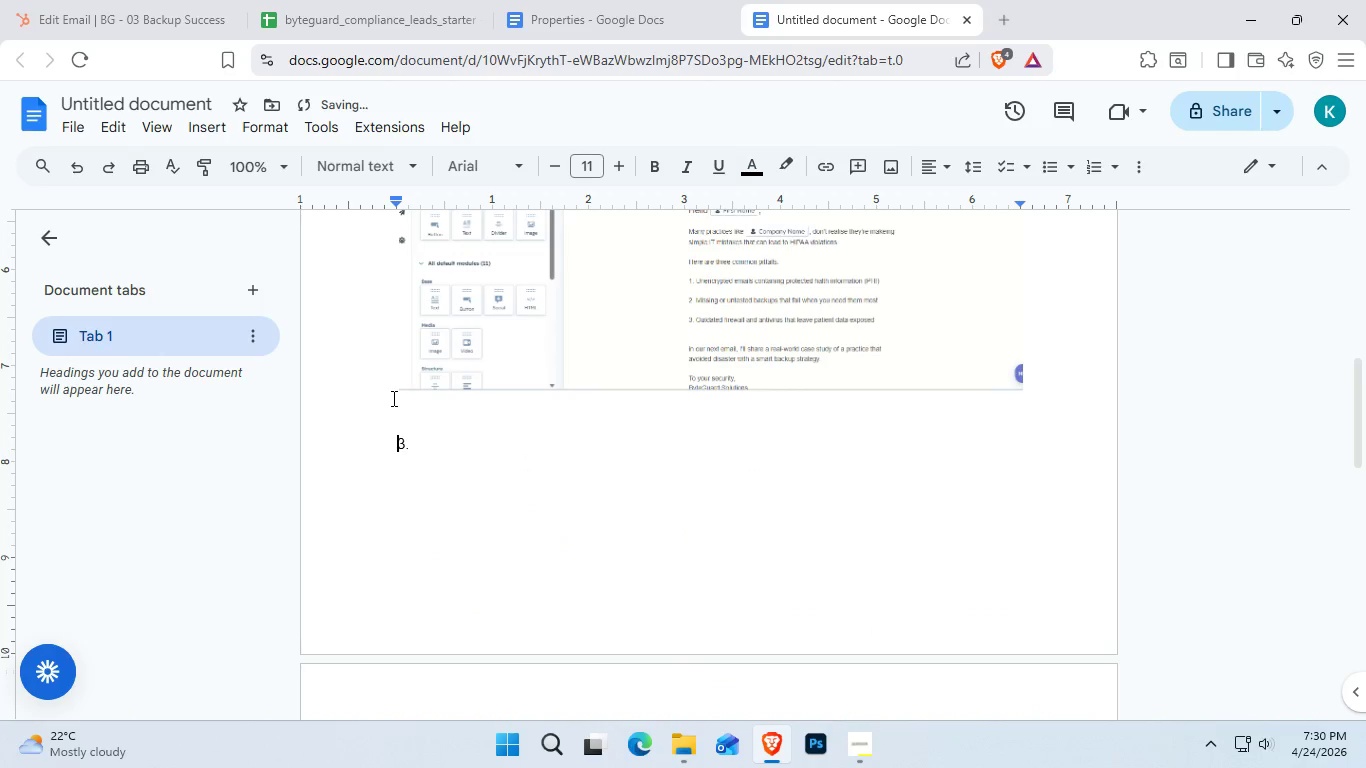 
key(Enter)
 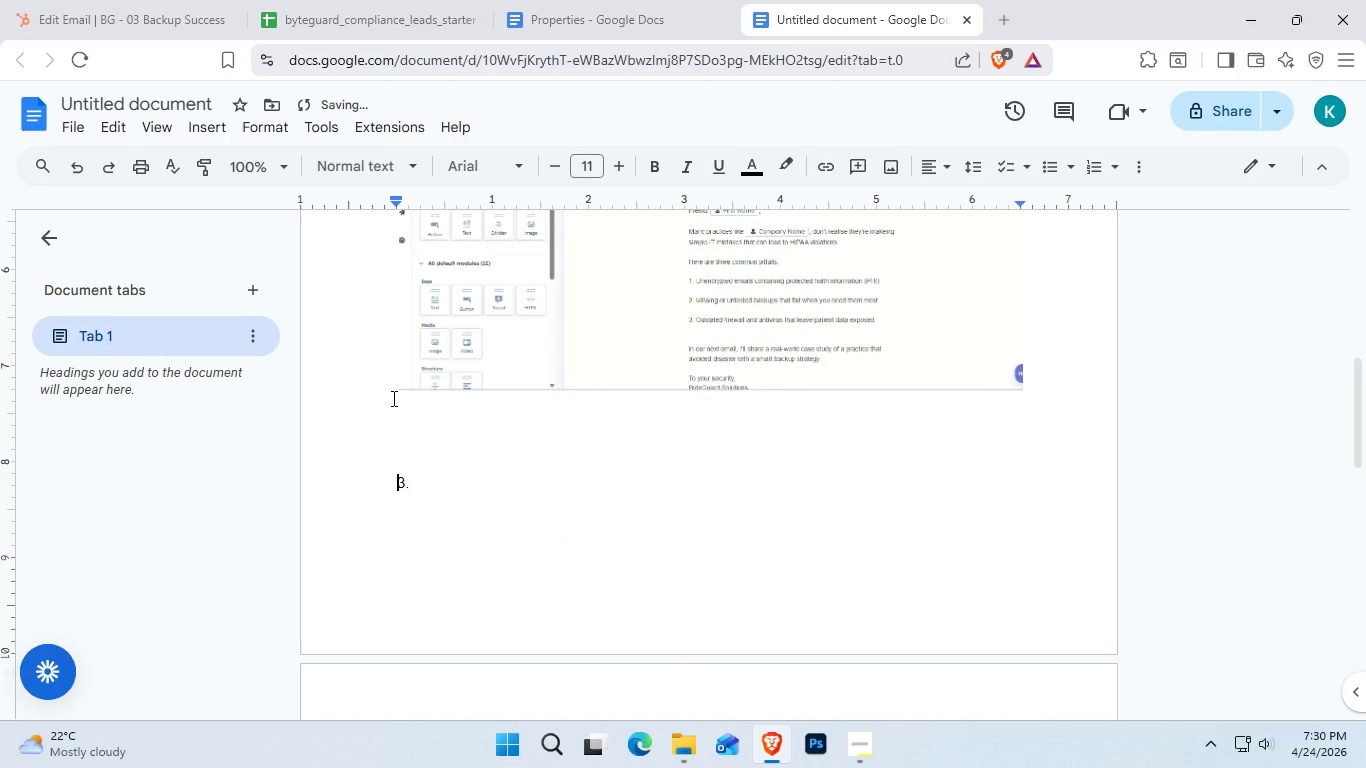 
key(Enter)
 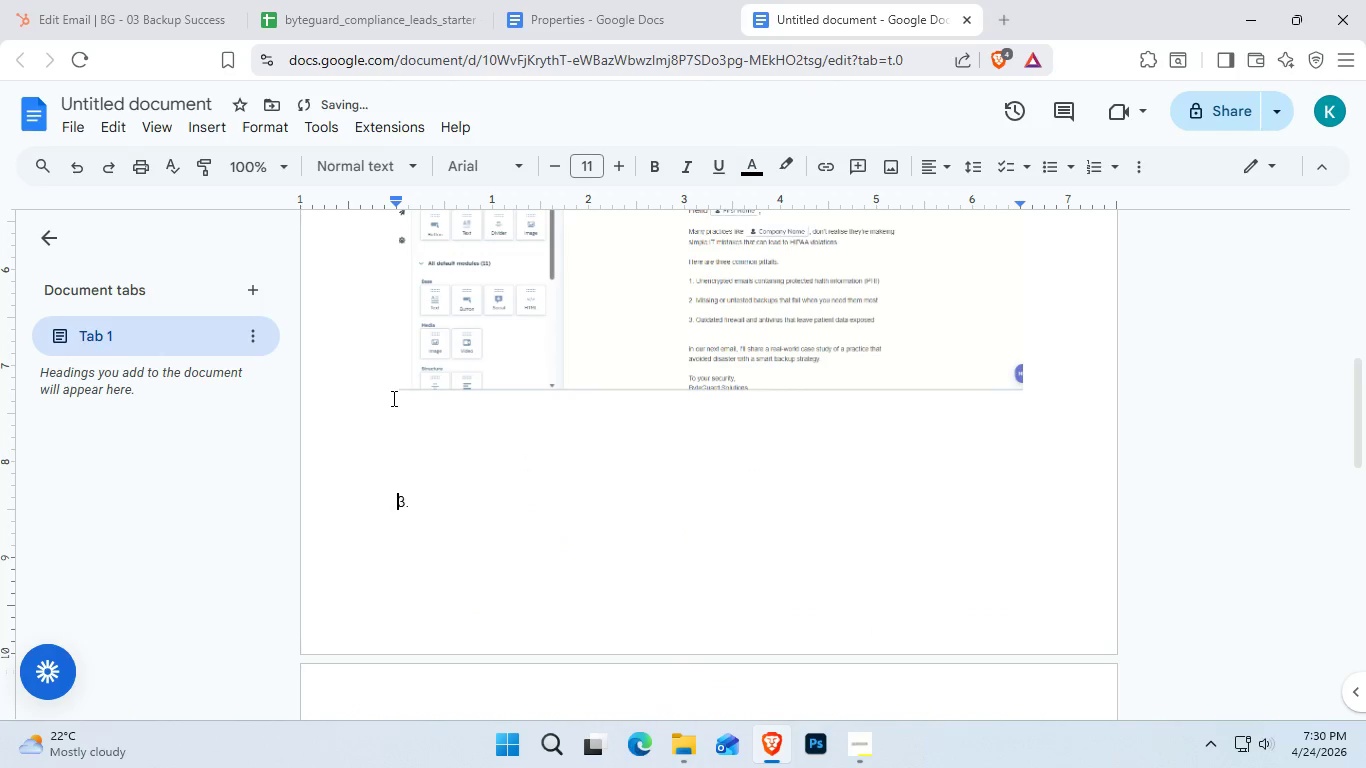 
key(Enter)
 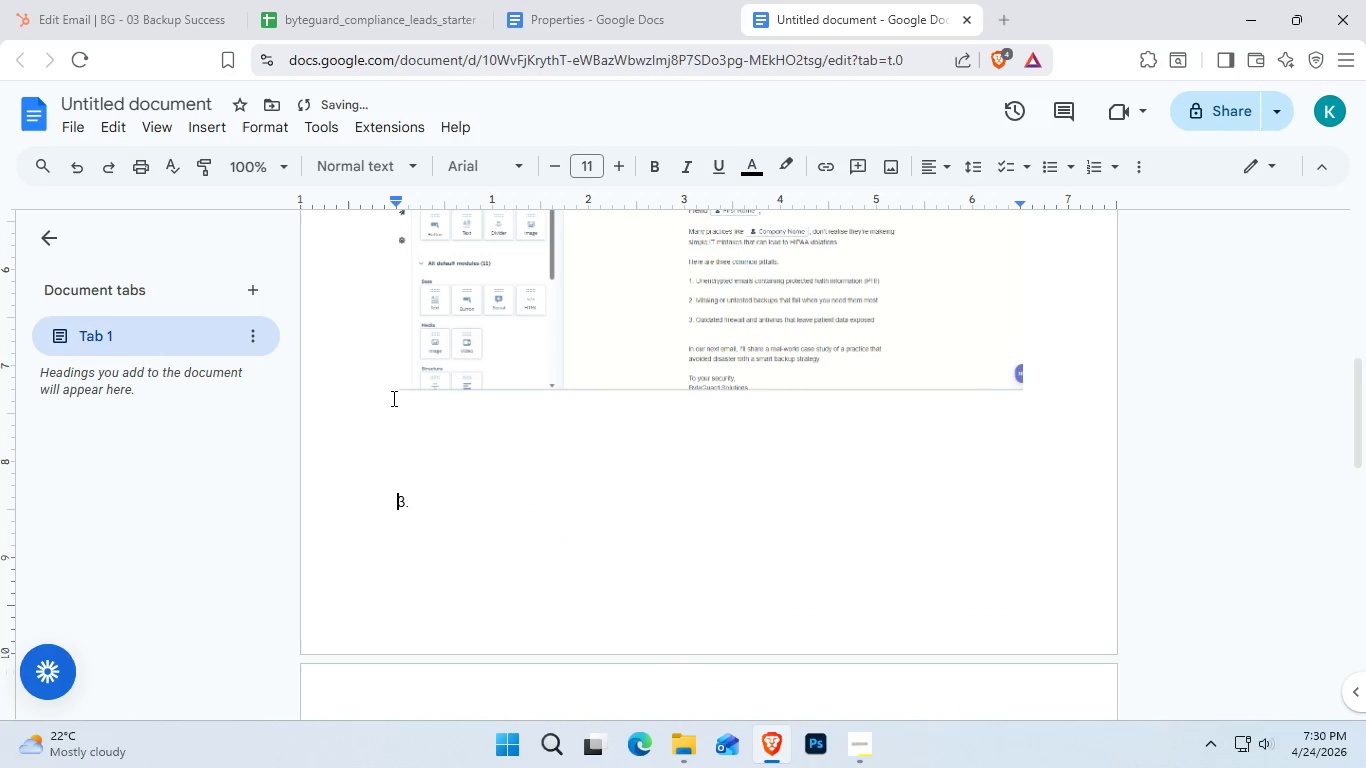 
key(Enter)
 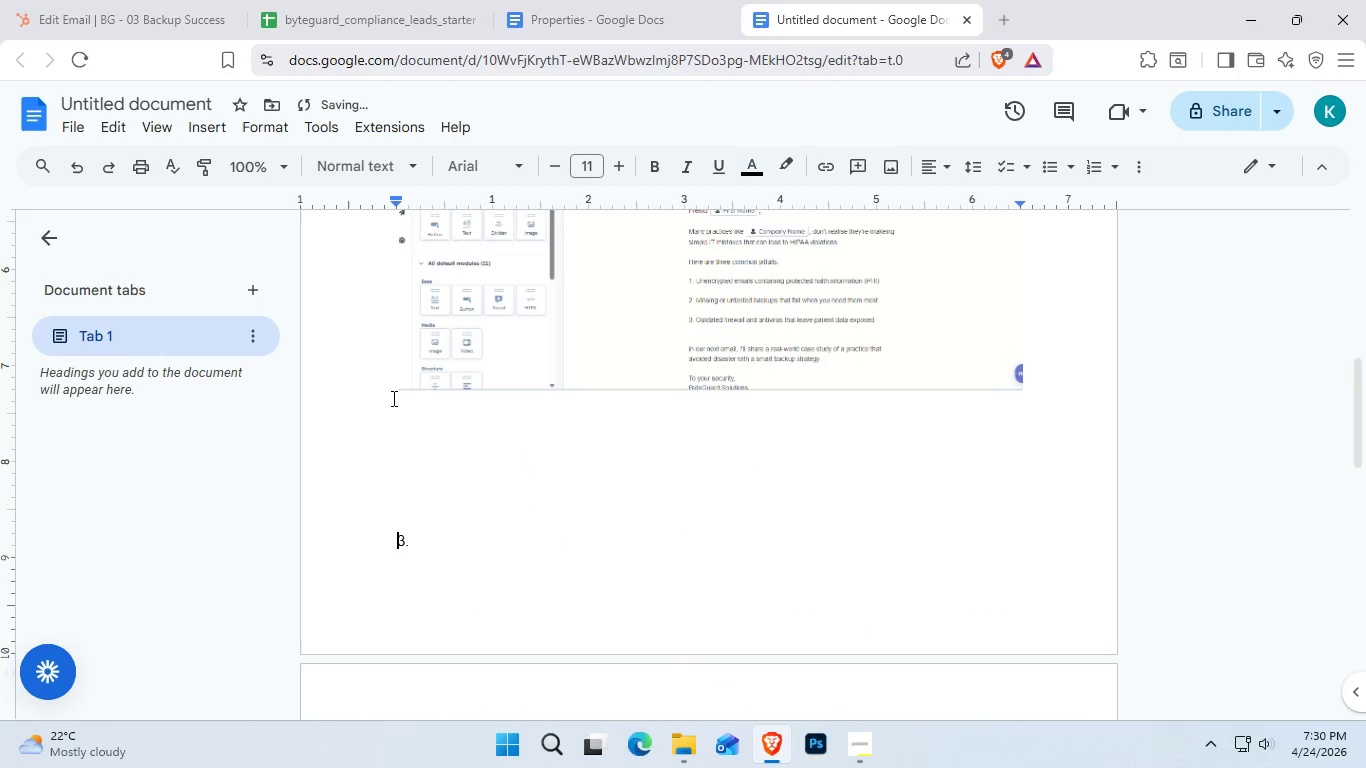 
key(Enter)
 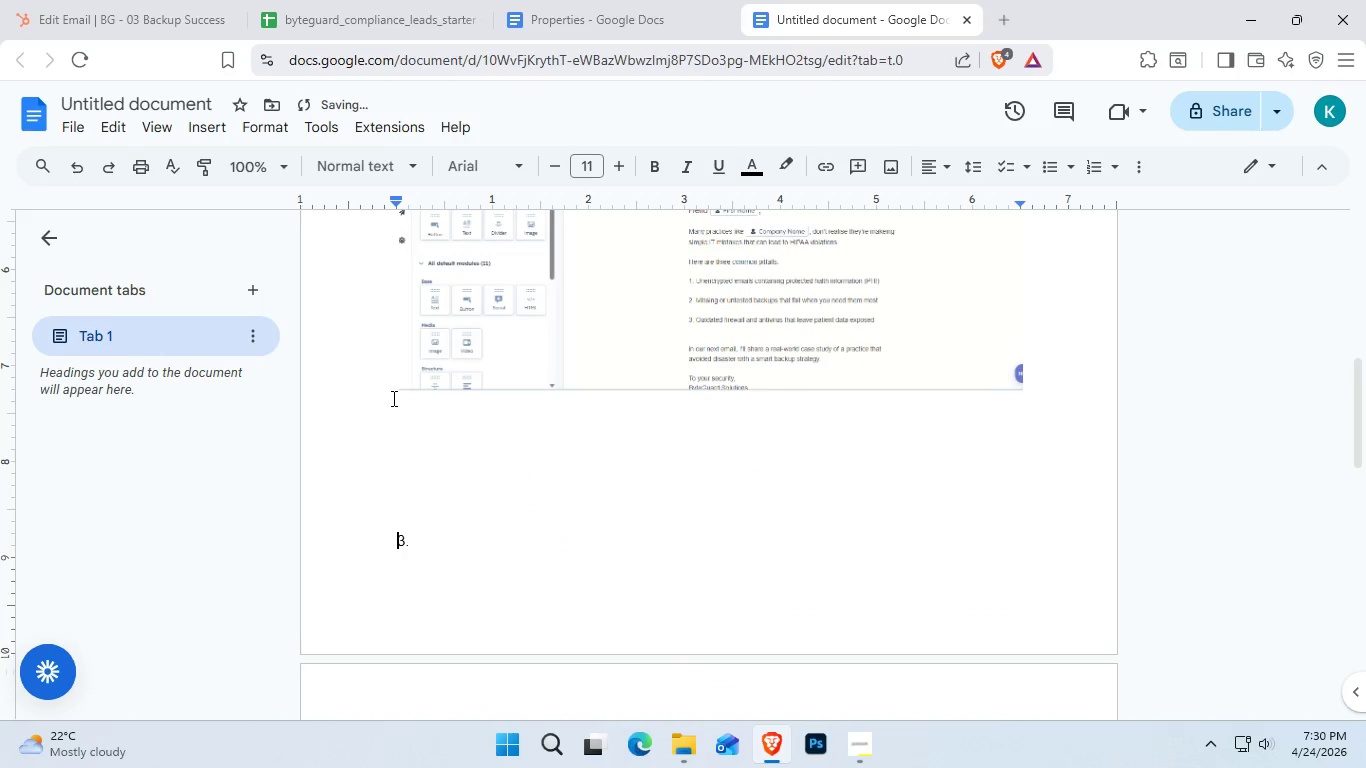 
key(Enter)
 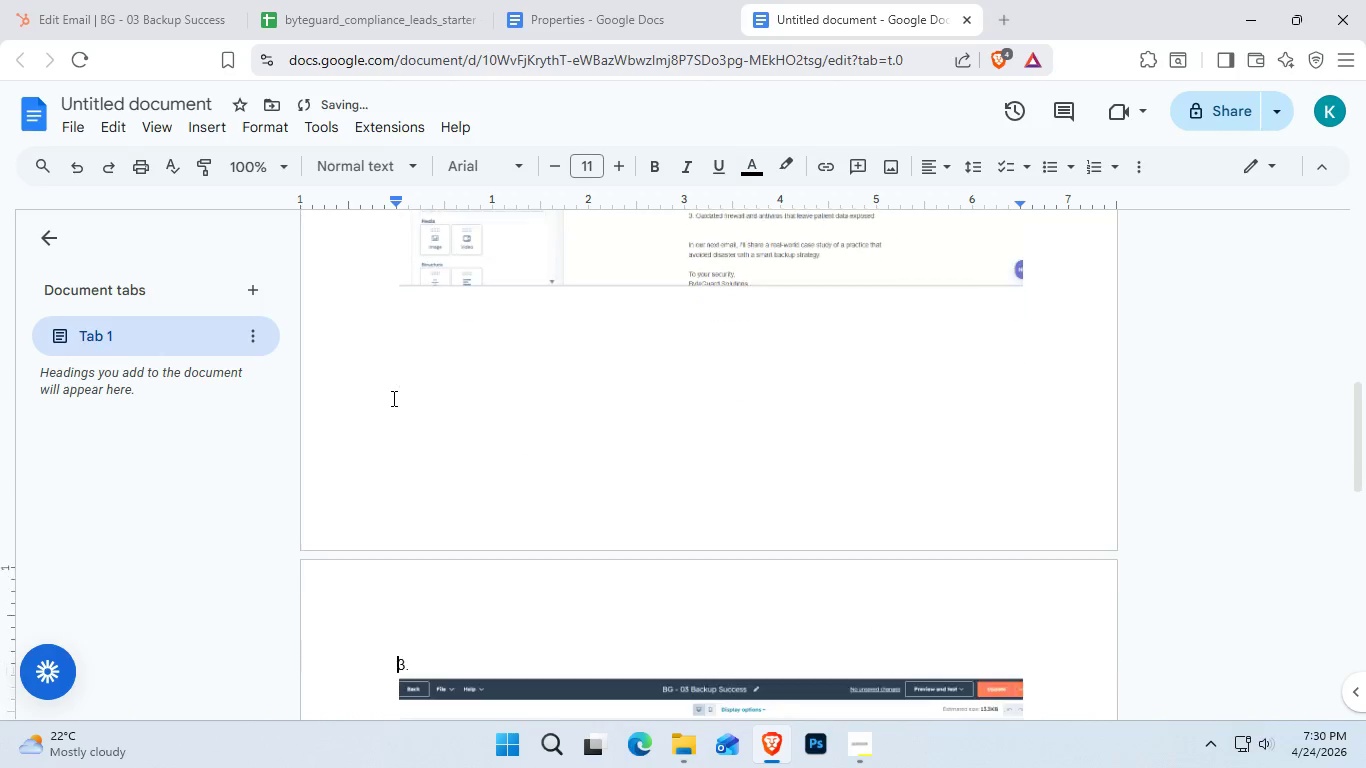 
key(Enter)
 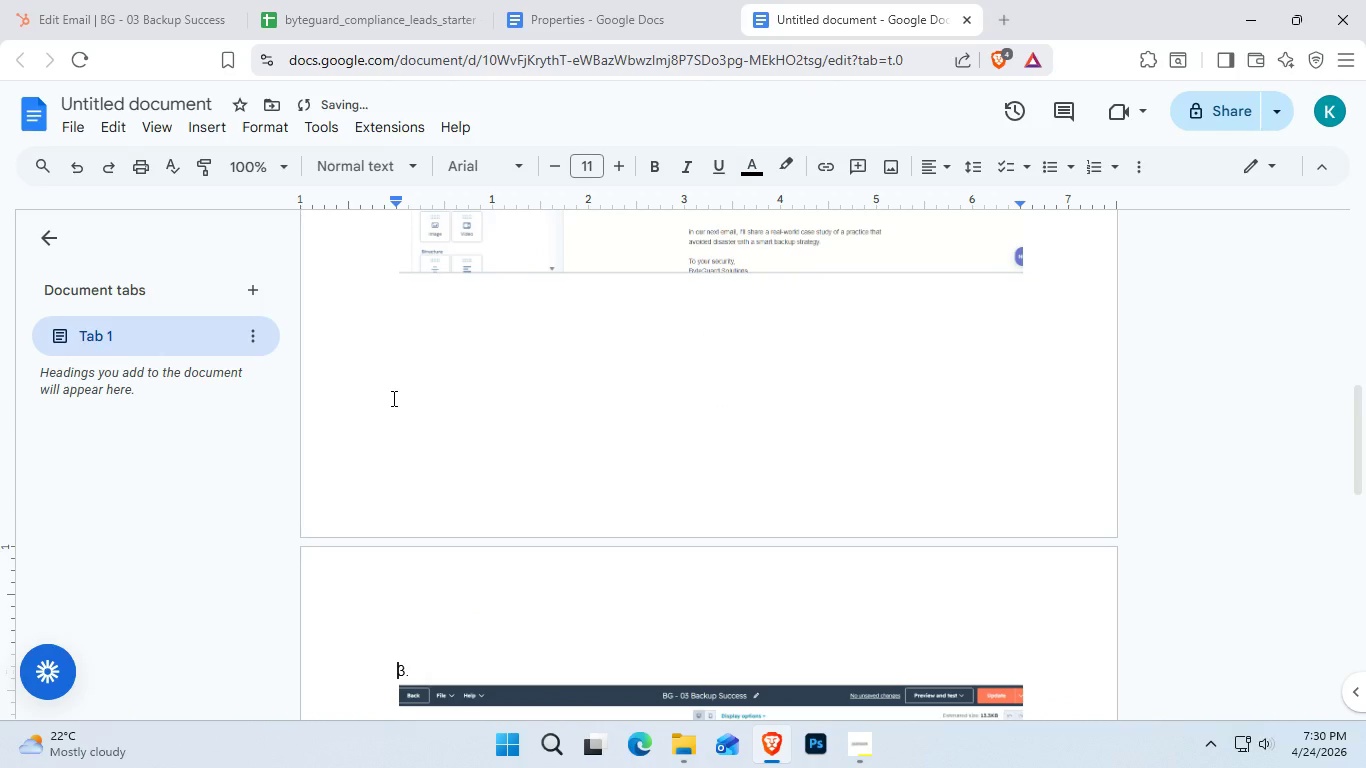 
key(Backspace)
 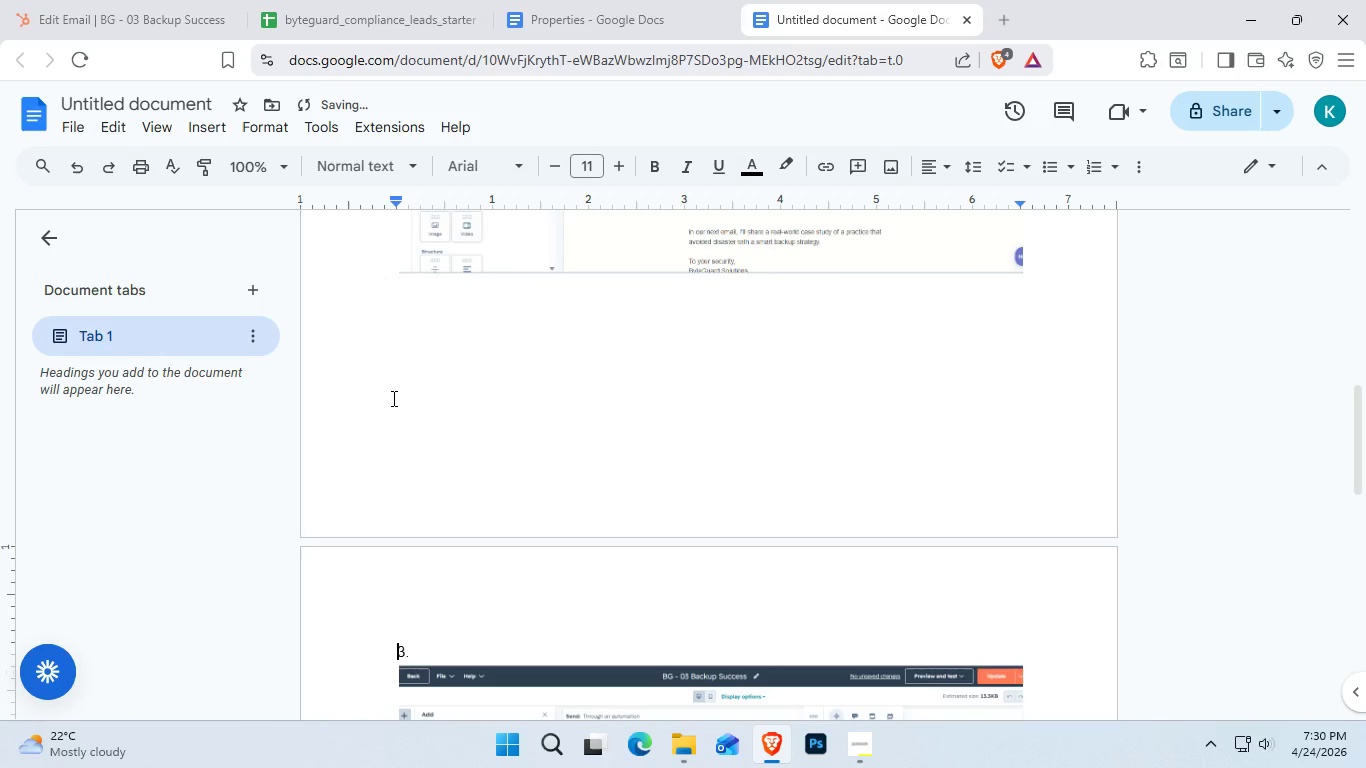 
scroll: coordinate [456, 354], scroll_direction: down, amount: 6.0
 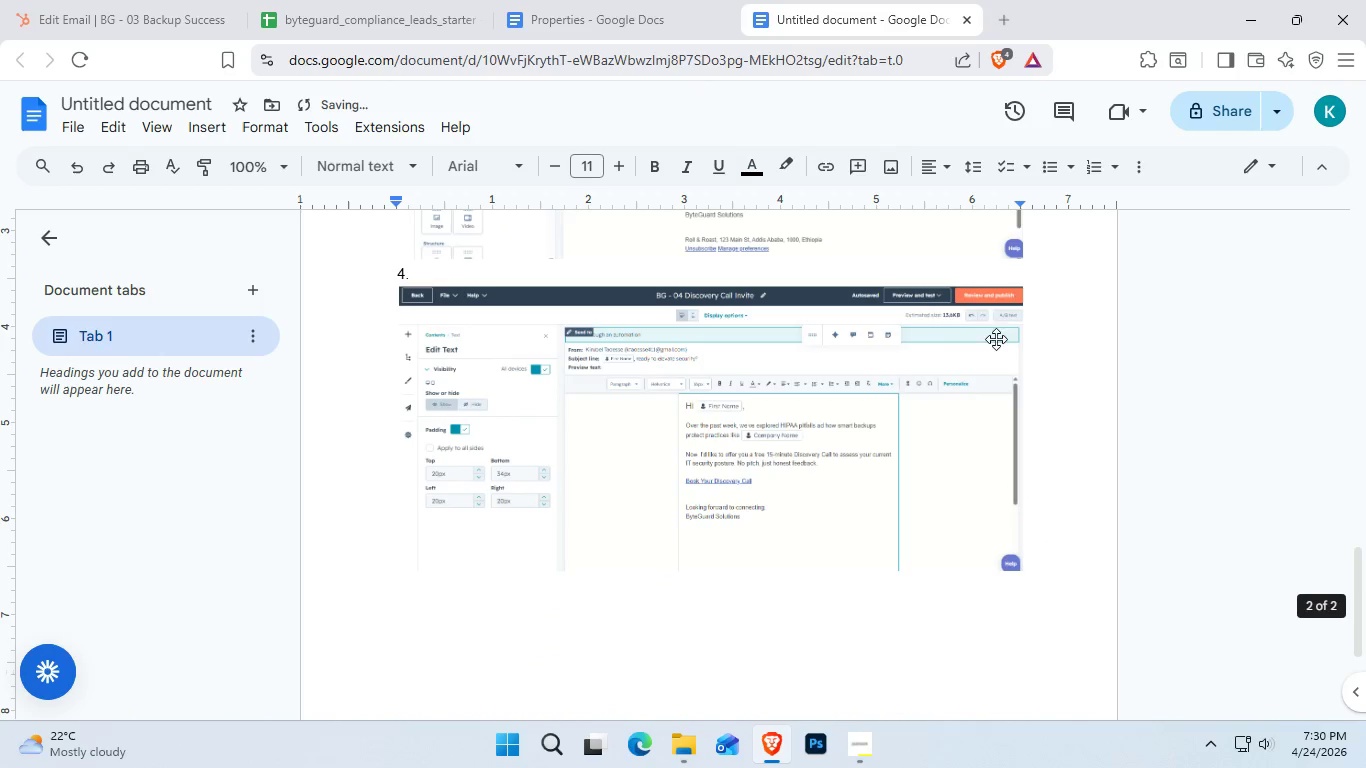 
left_click([1059, 264])
 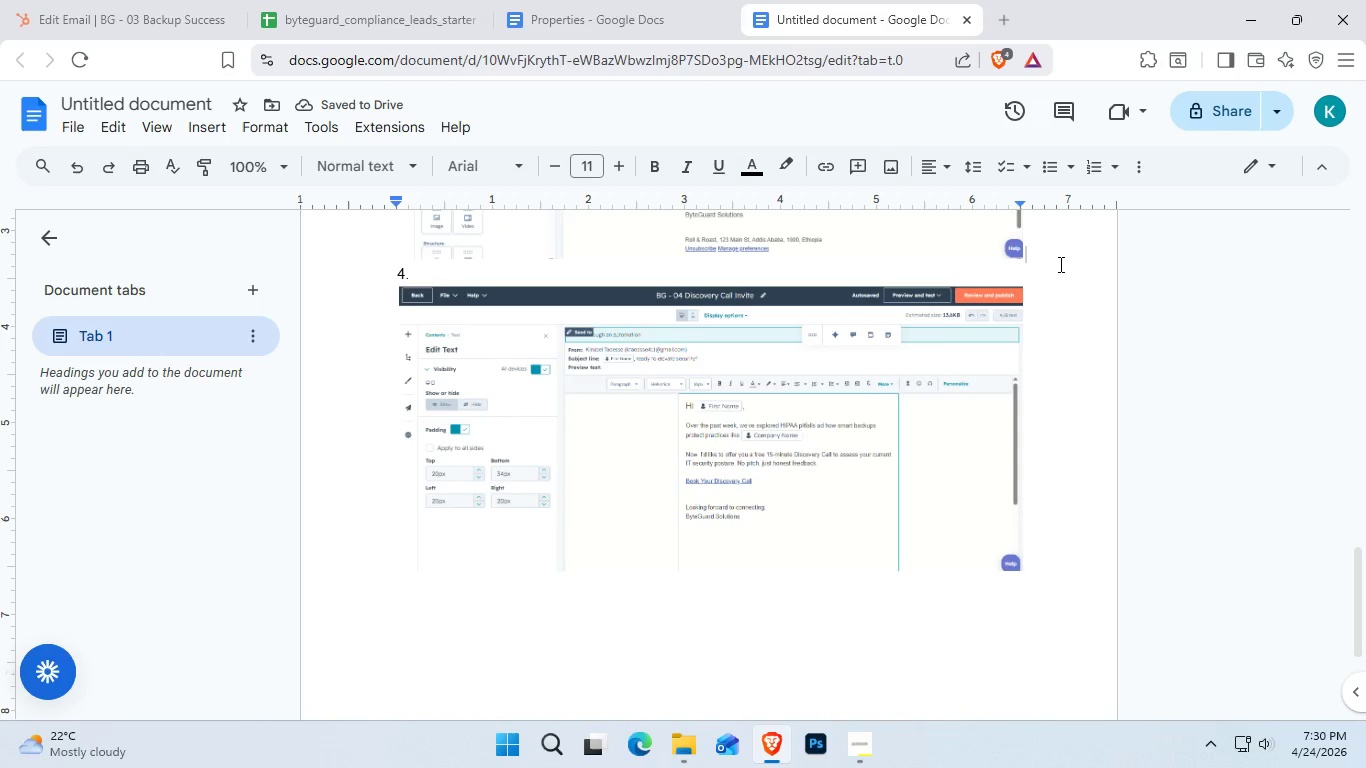 
key(Enter)
 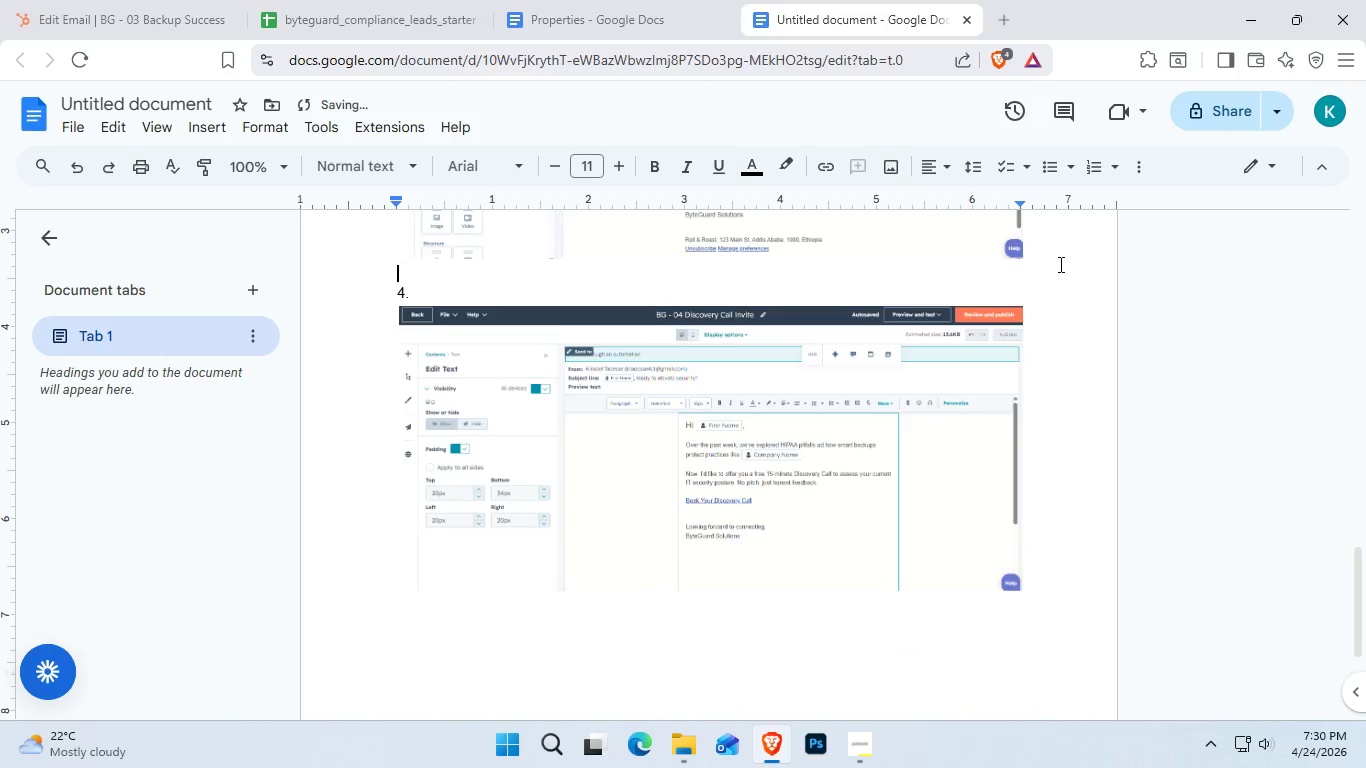 
key(Enter)
 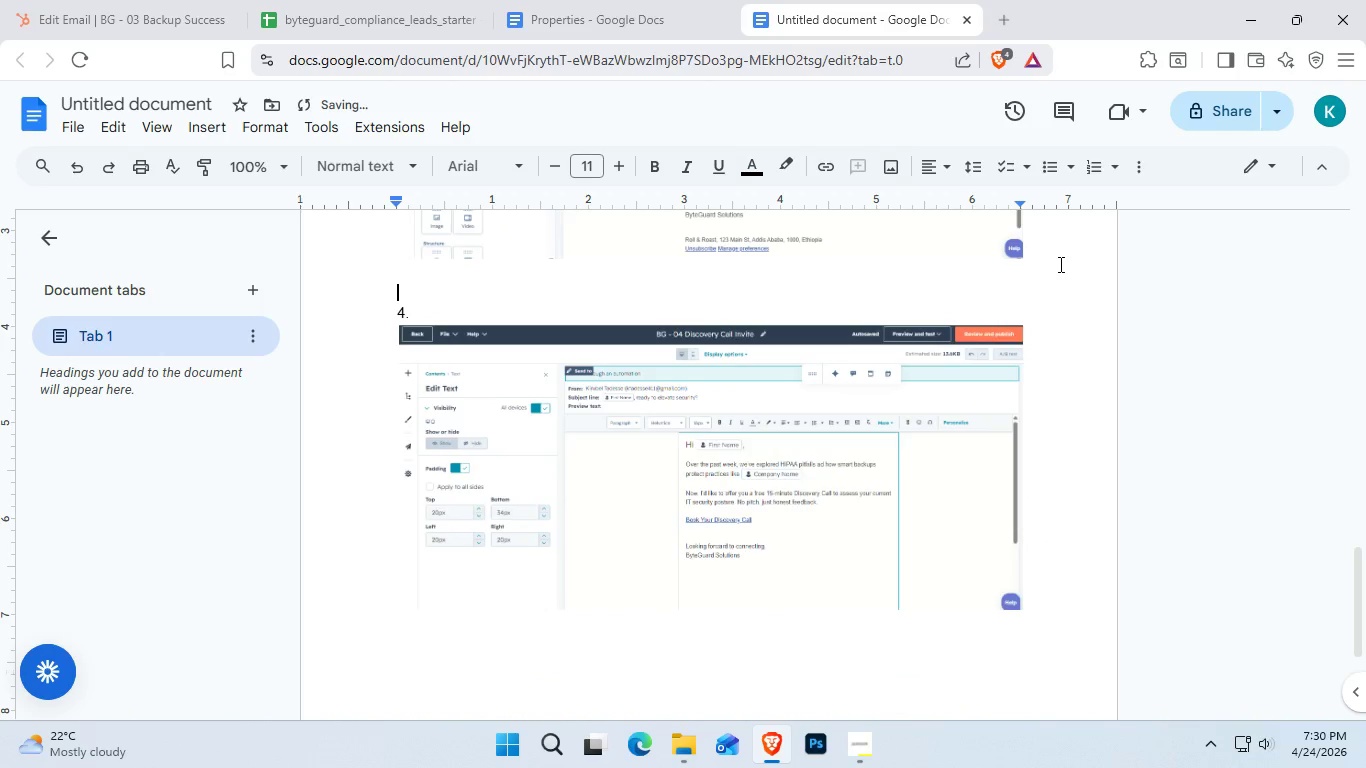 
key(Enter)
 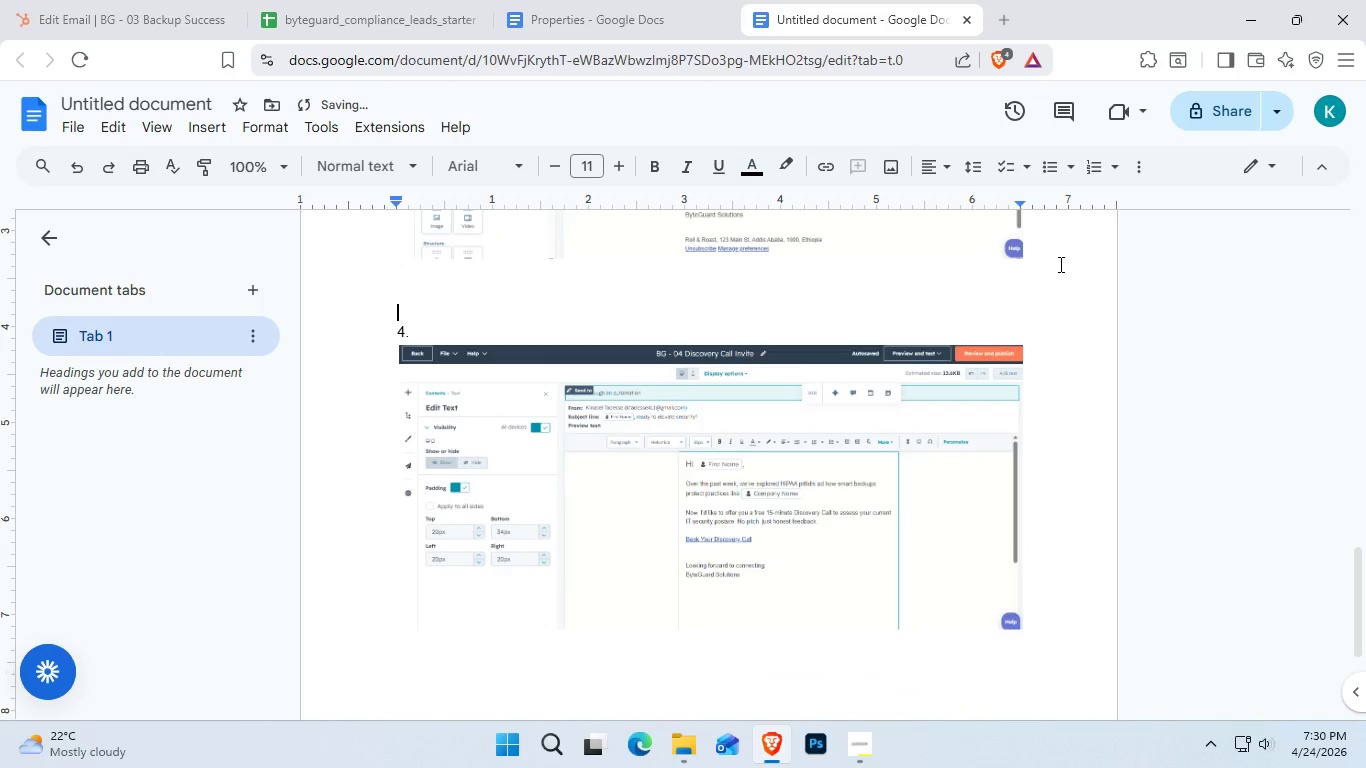 
key(Enter)
 